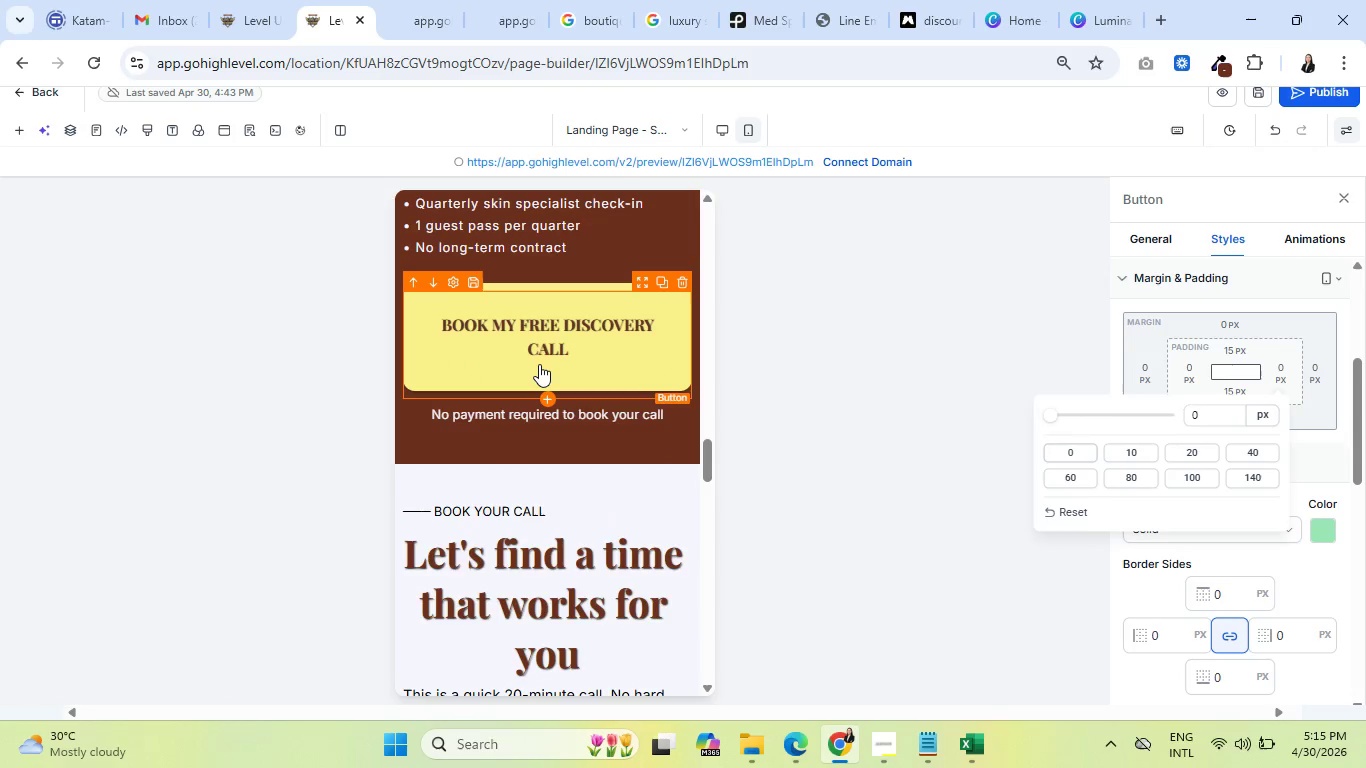 
left_click([1183, 373])
 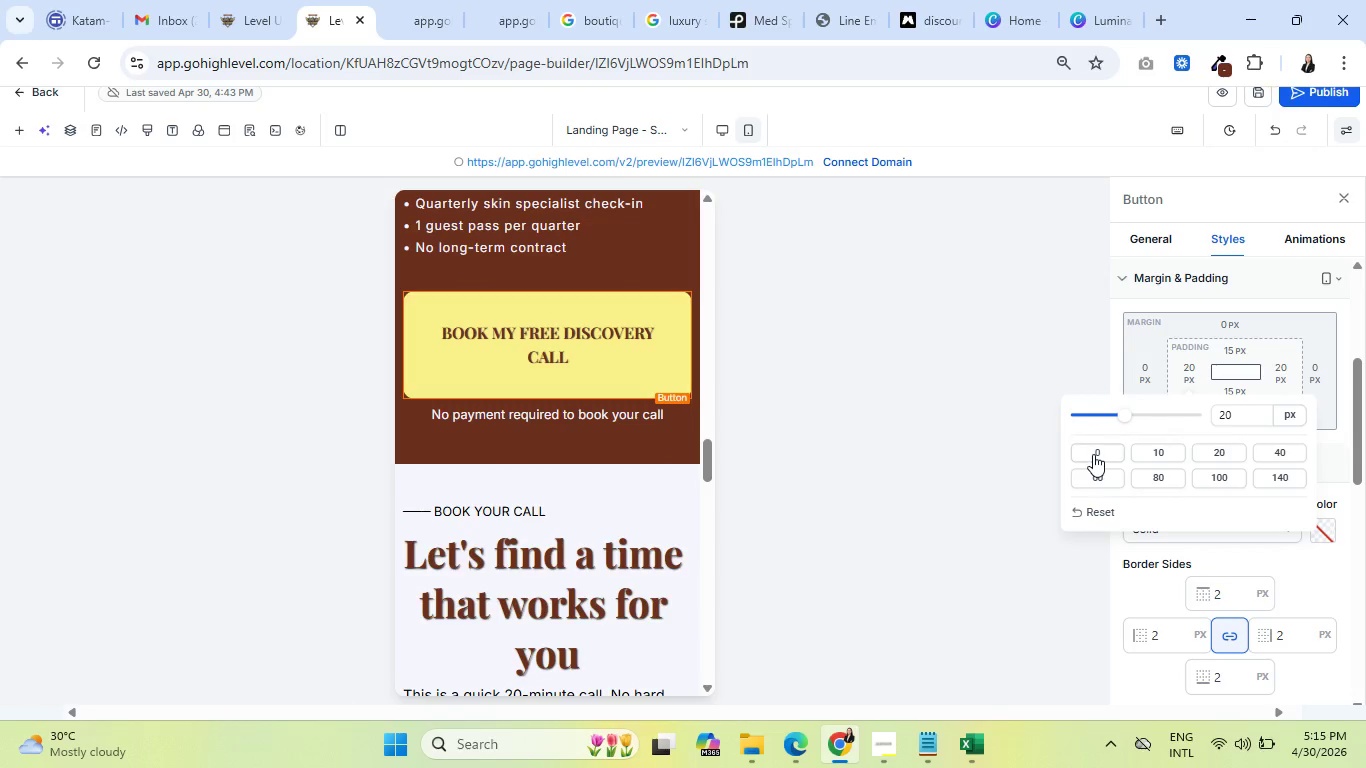 
left_click([1093, 454])
 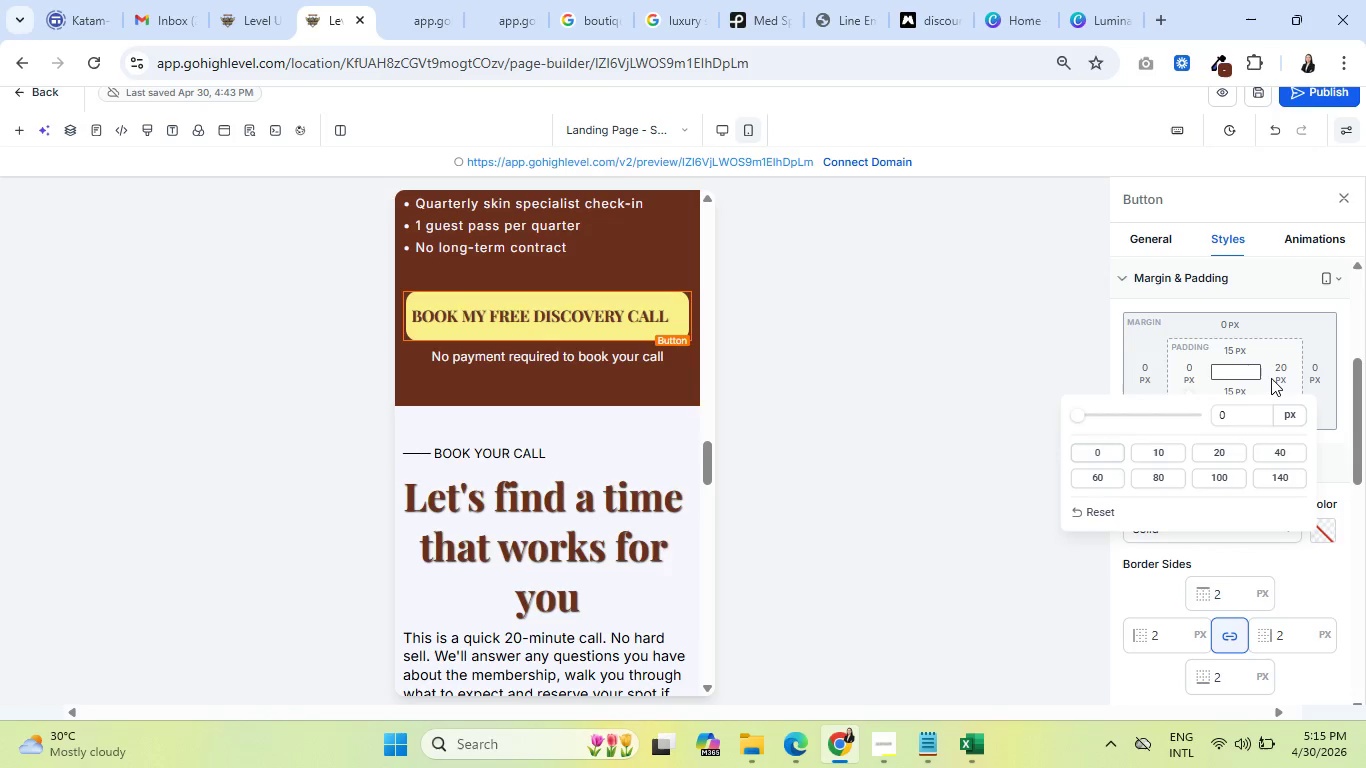 
left_click([1162, 450])
 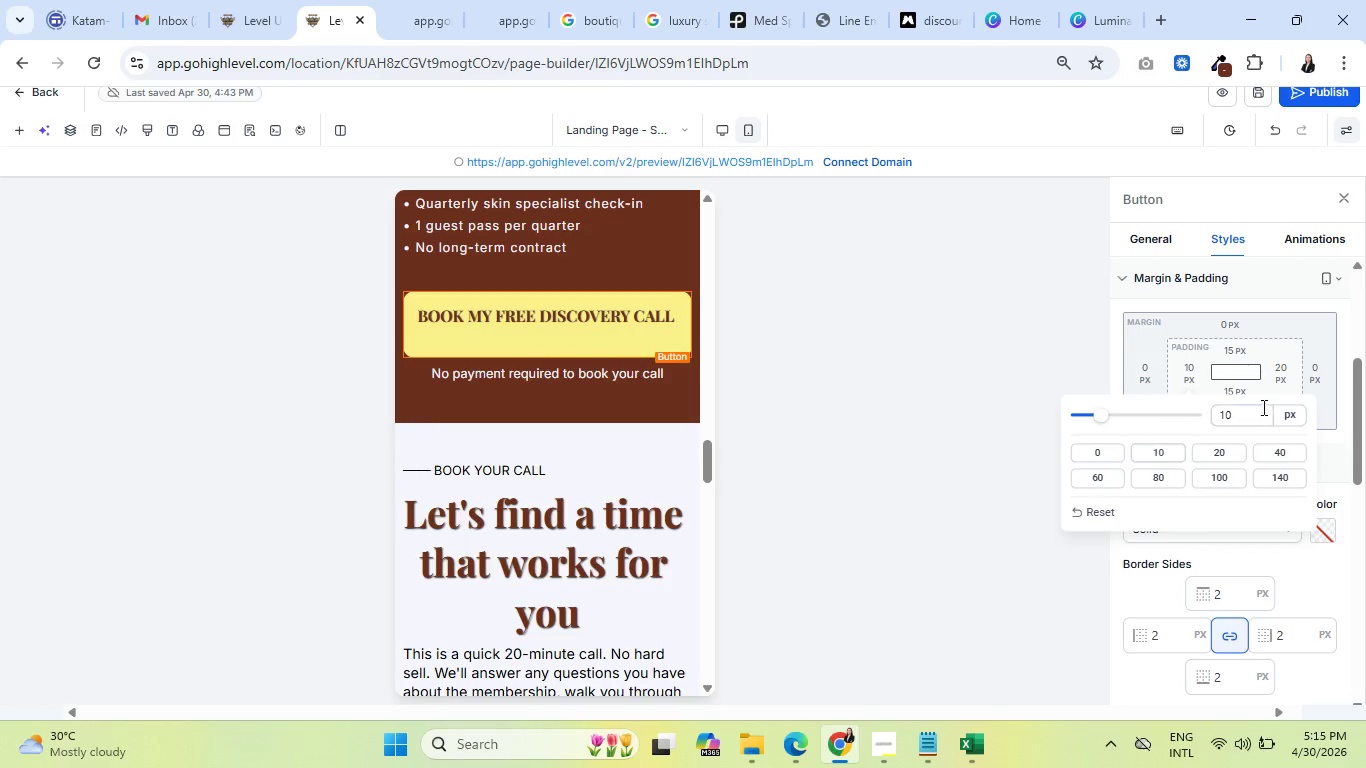 
left_click([1275, 388])
 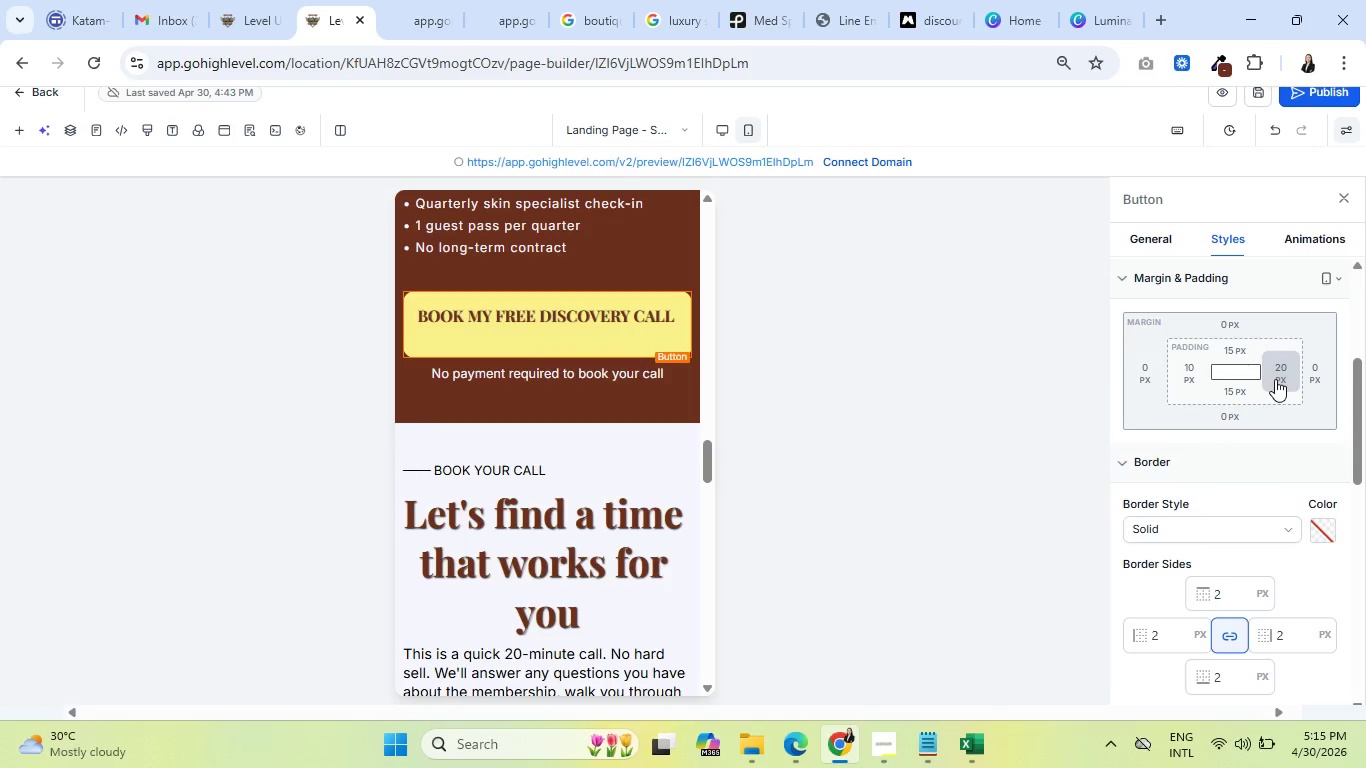 
left_click([1275, 378])
 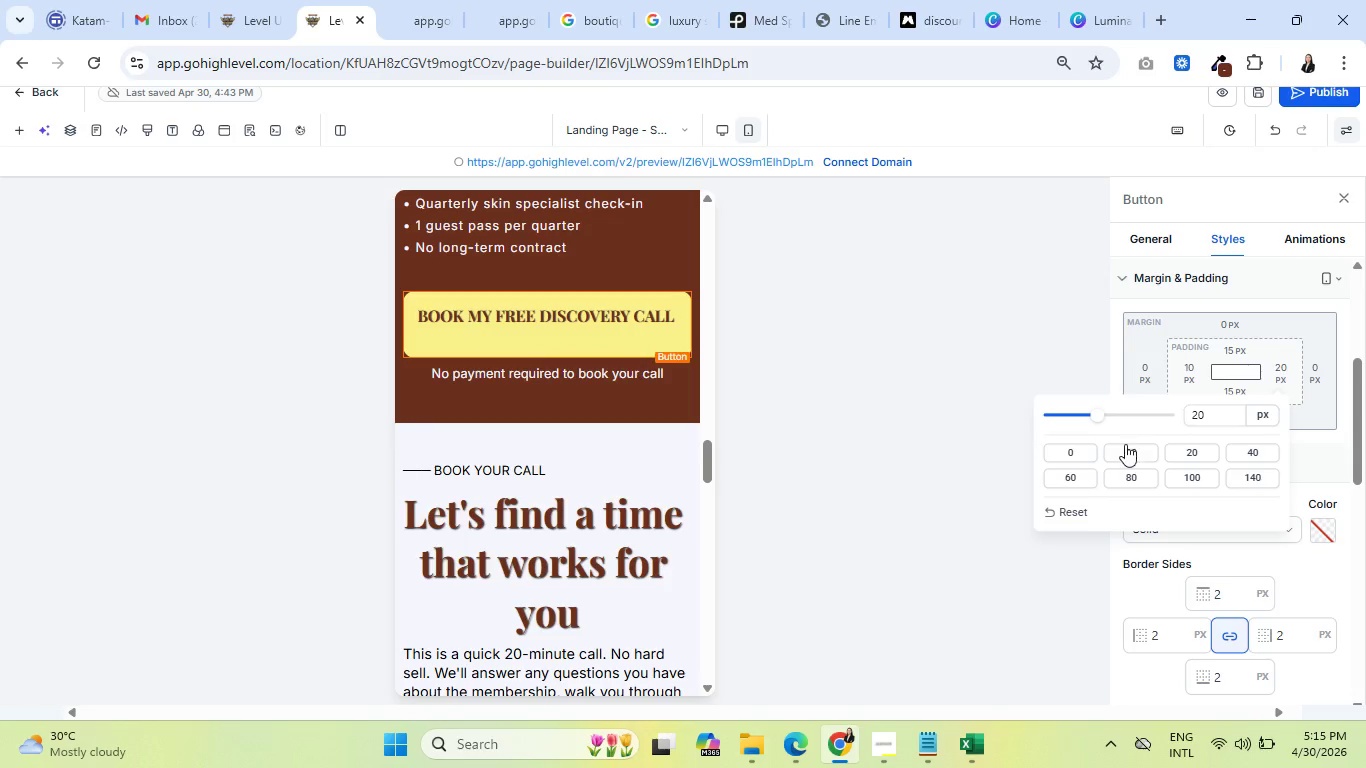 
left_click([1127, 447])
 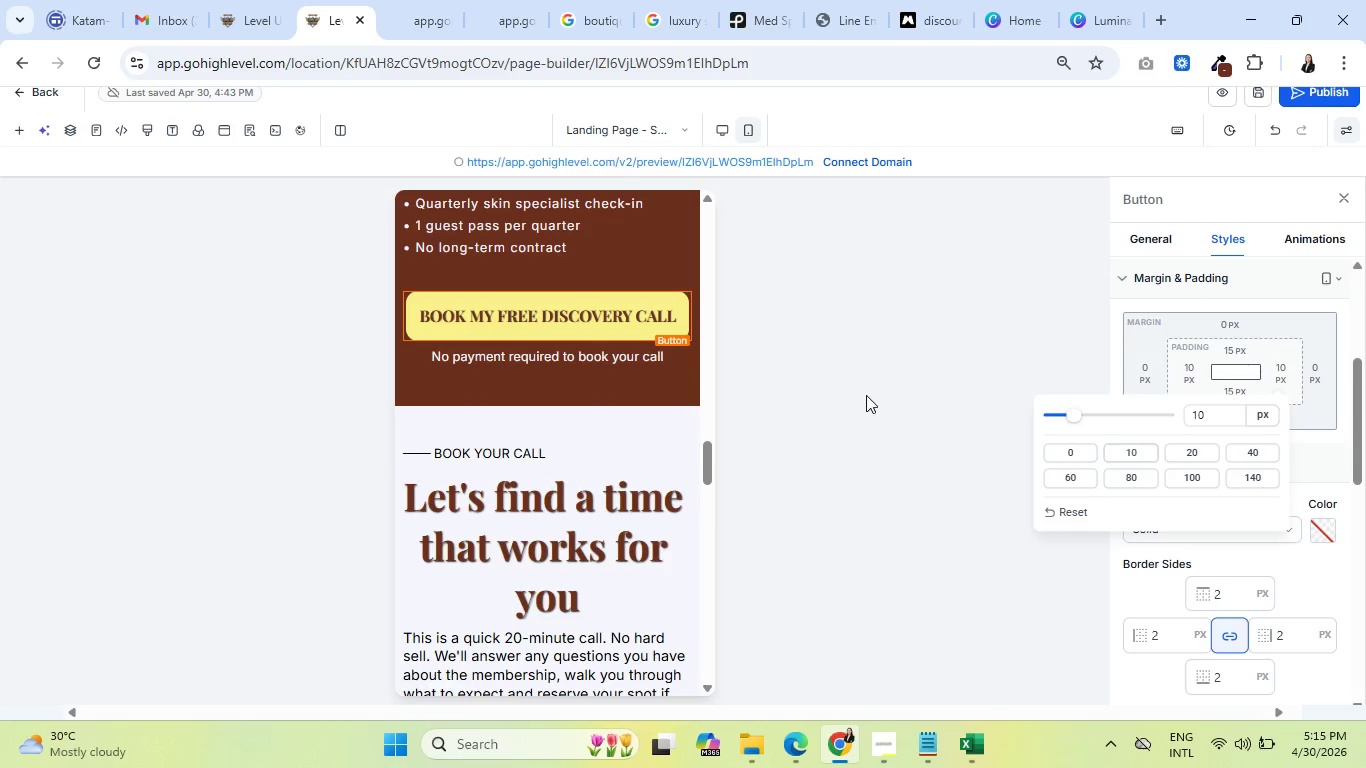 
left_click([866, 395])
 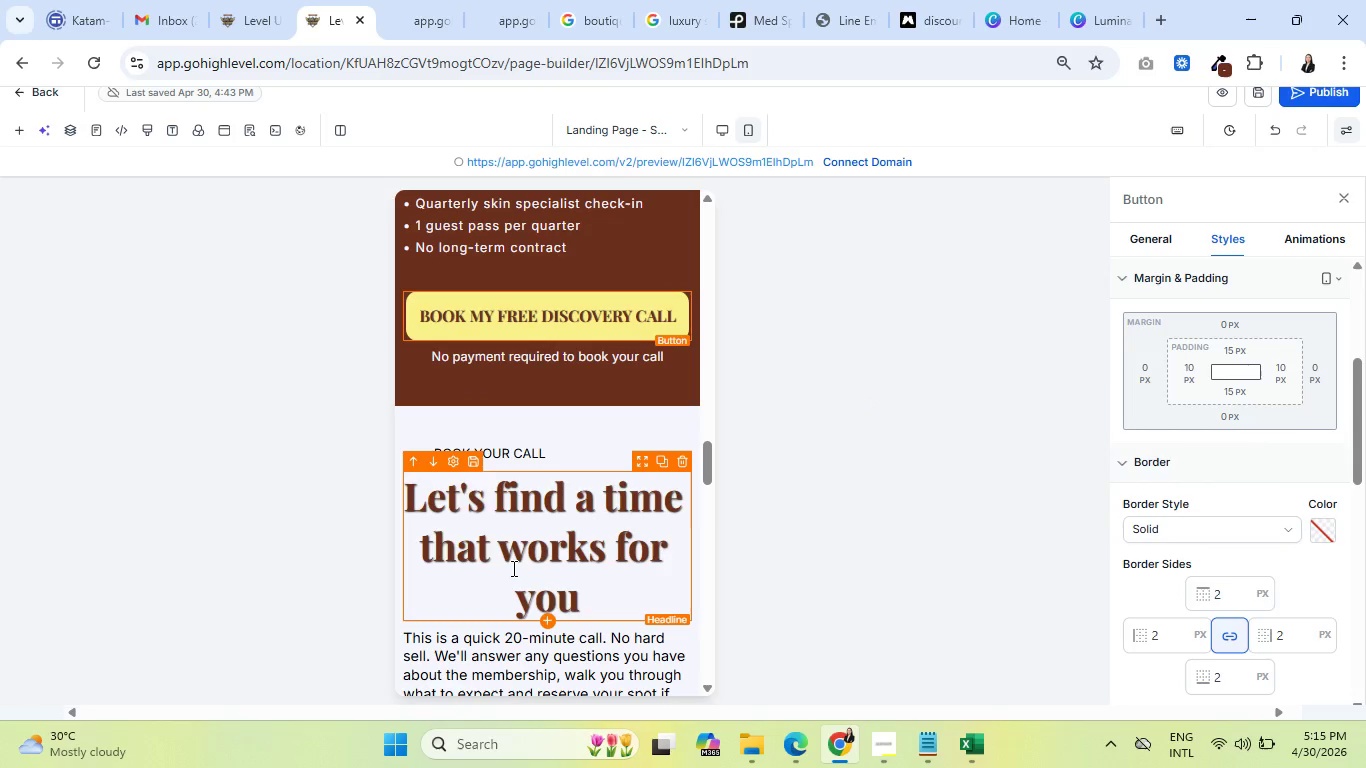 
scroll: coordinate [546, 457], scroll_direction: down, amount: 23.0
 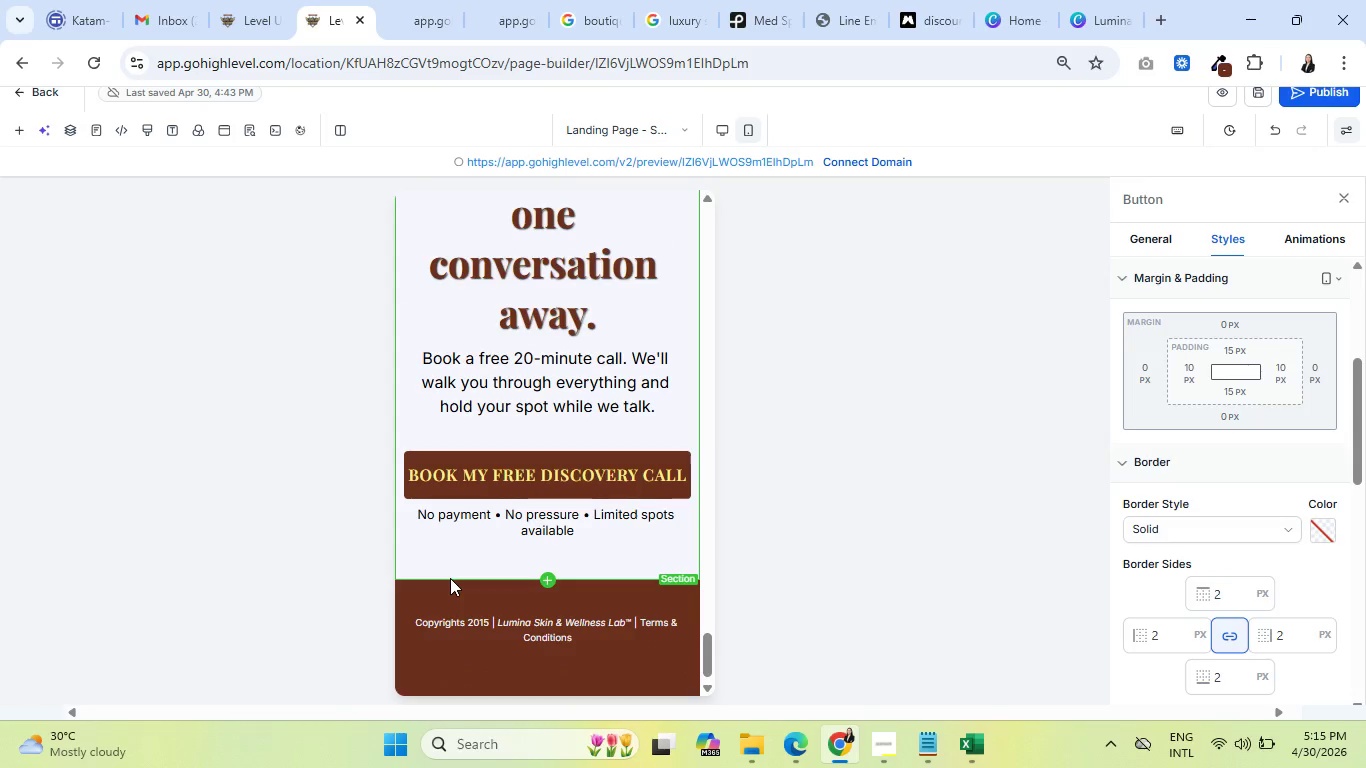 
scroll: coordinate [468, 450], scroll_direction: up, amount: 5.0
 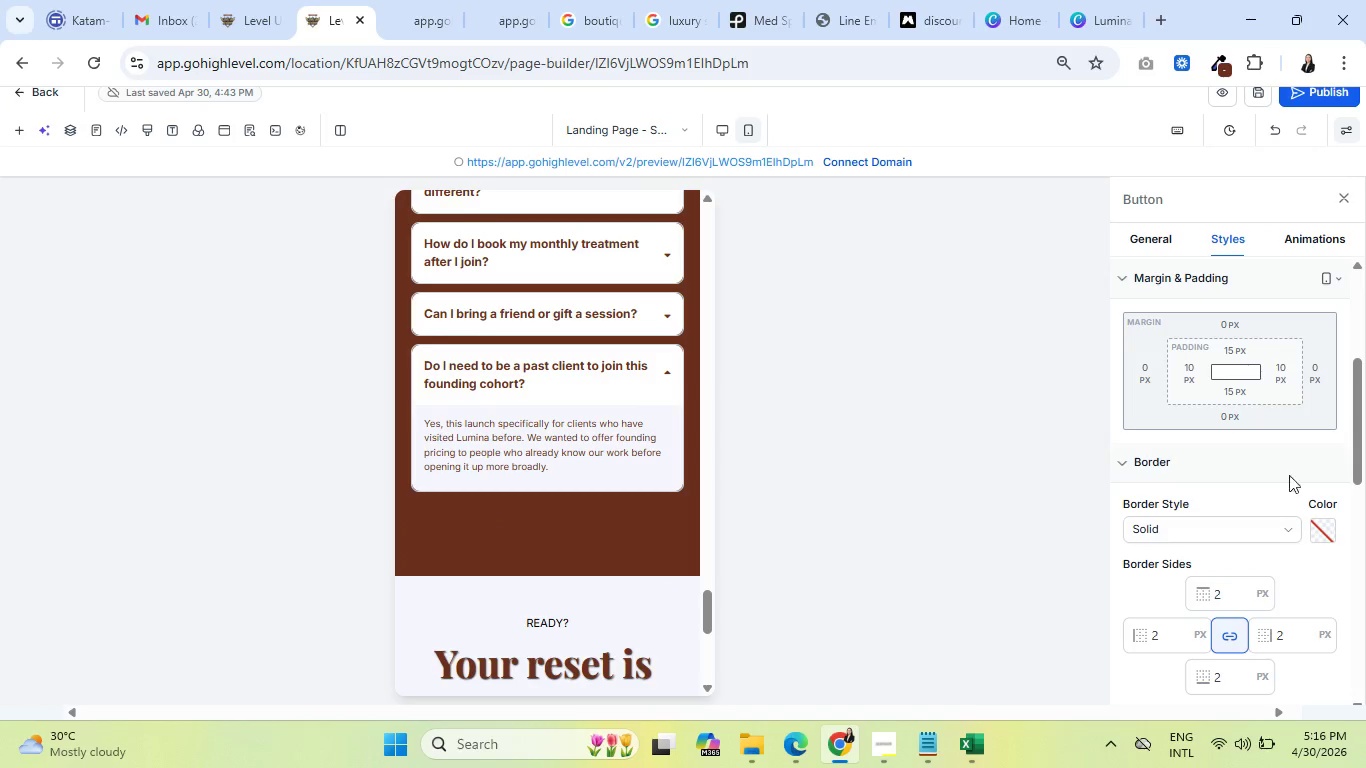 
scroll: coordinate [539, 535], scroll_direction: down, amount: 9.0
 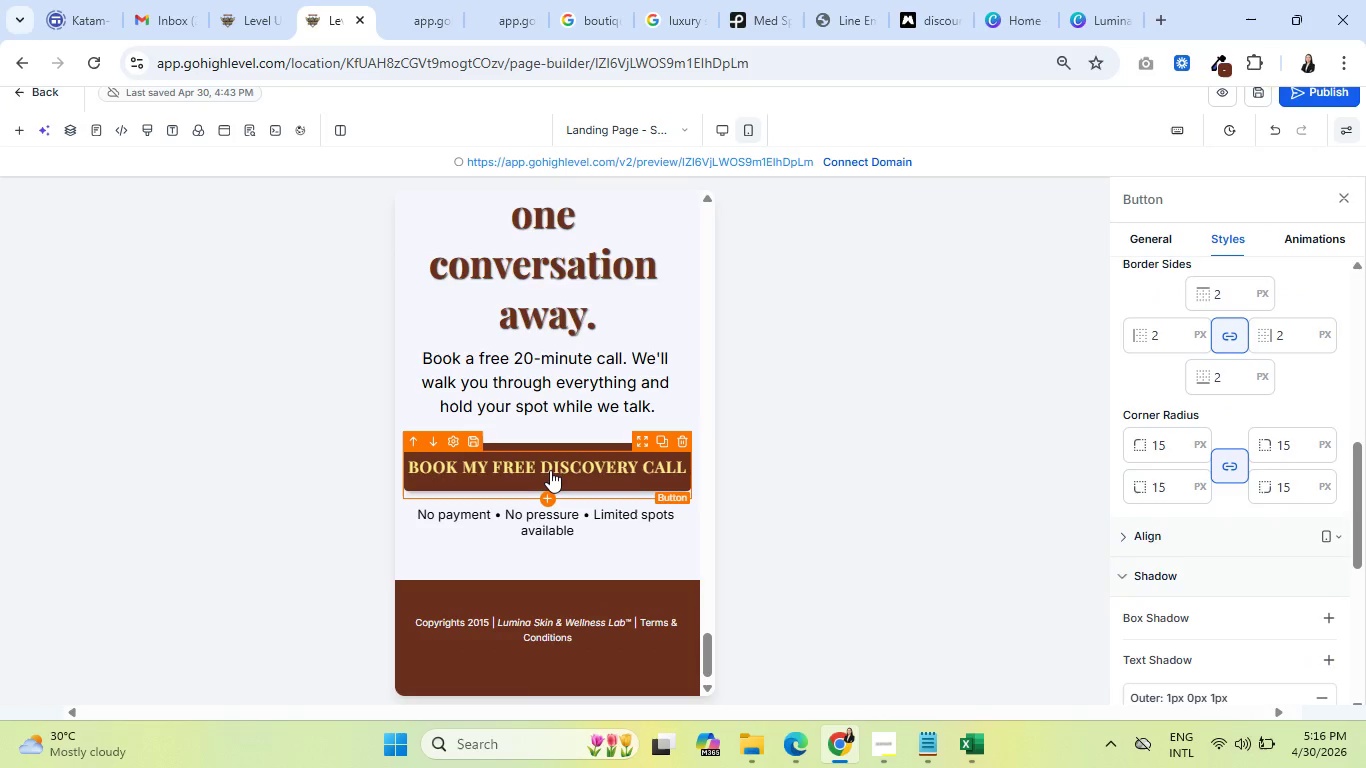 
left_click([550, 470])
 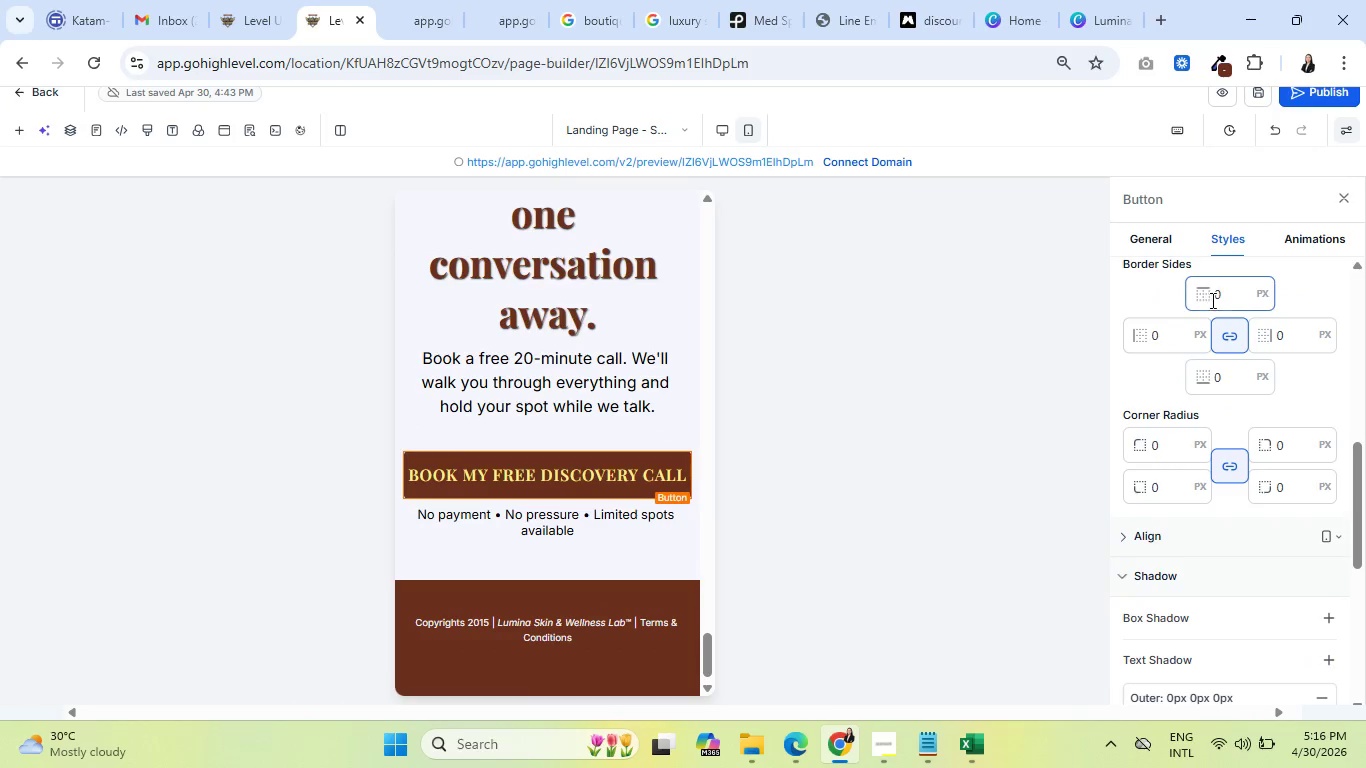 
left_click_drag(start_coordinate=[1221, 295], to_coordinate=[1213, 295])
 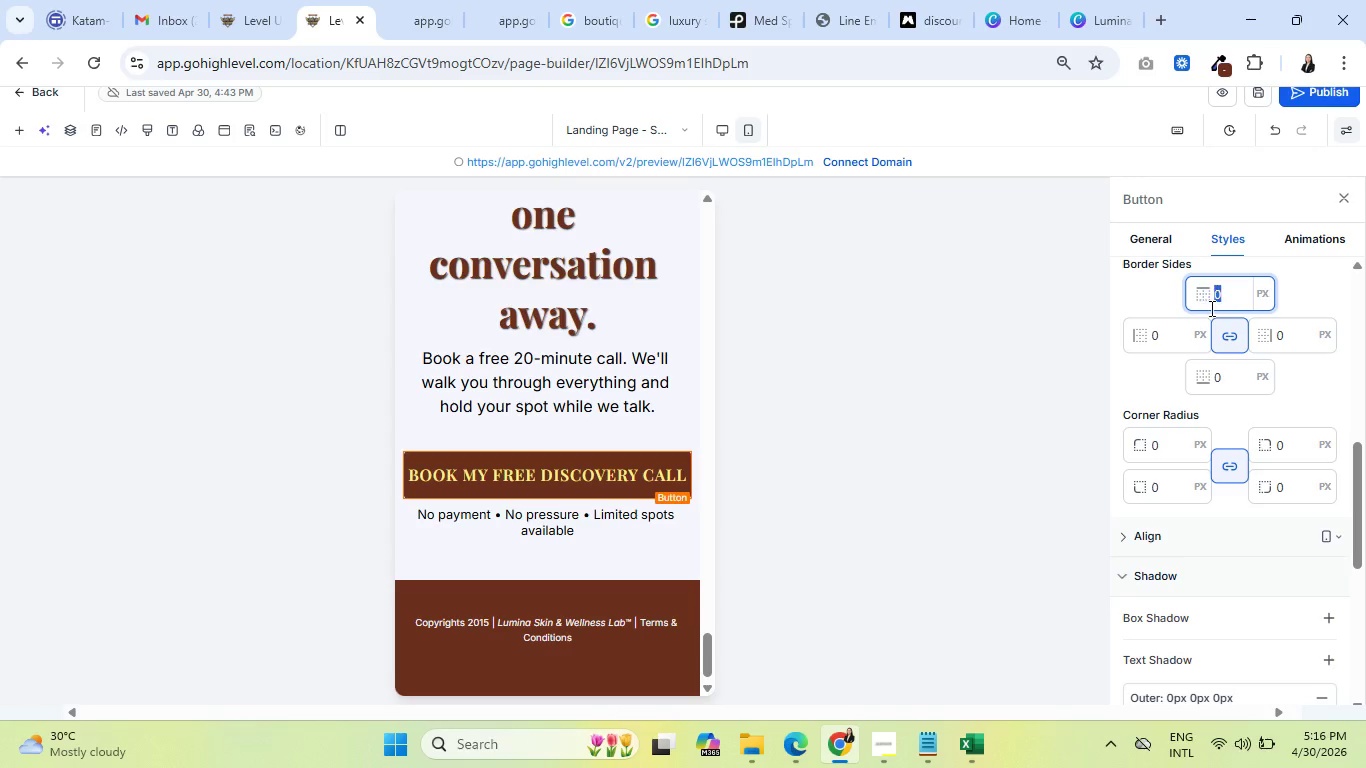 
key(2)
 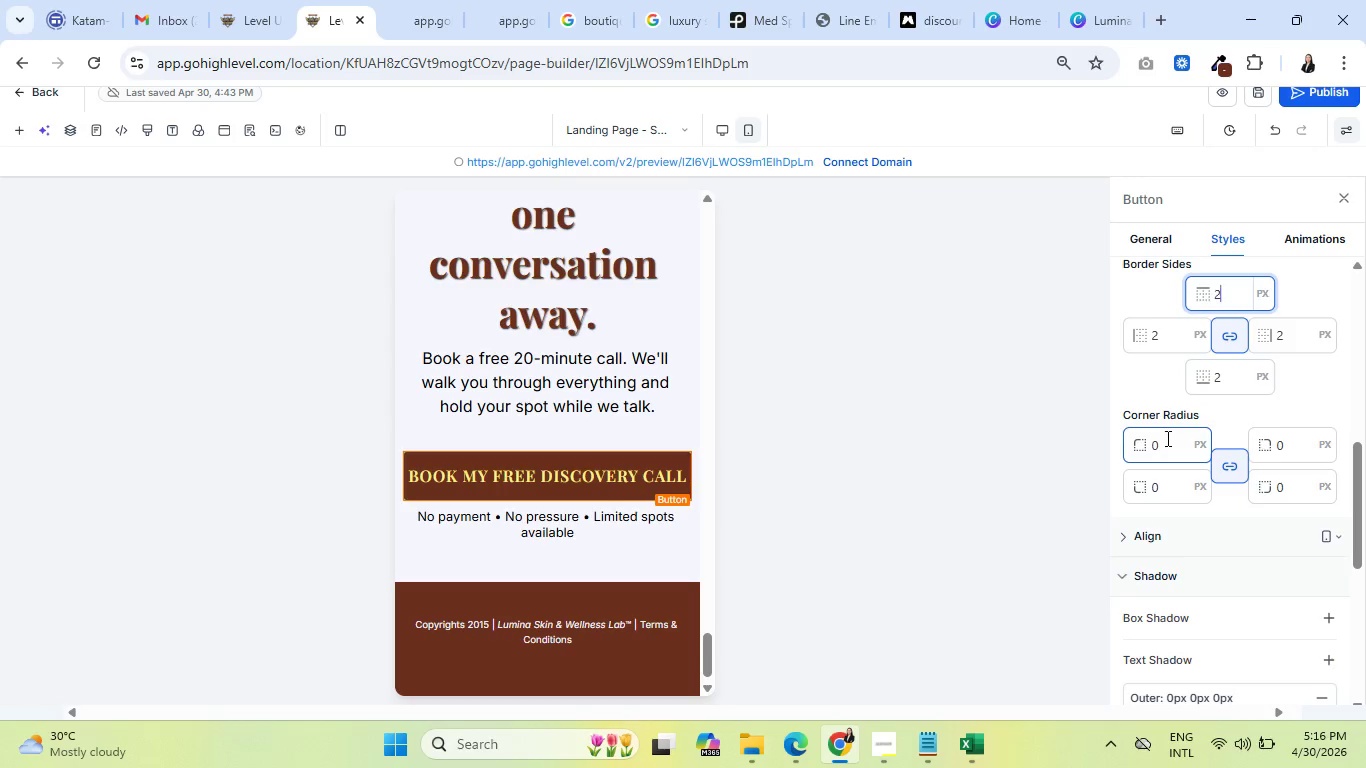 
left_click_drag(start_coordinate=[1165, 440], to_coordinate=[1152, 443])
 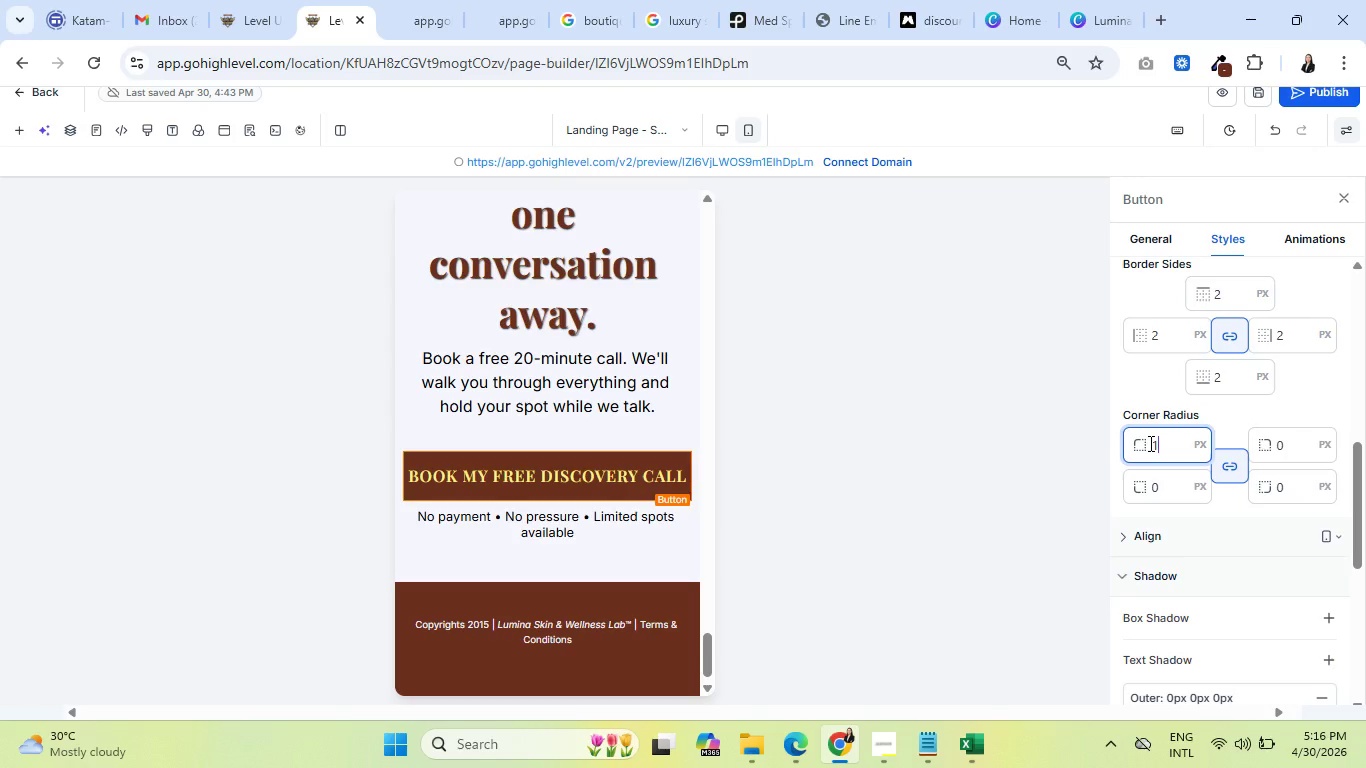 
type(15)
 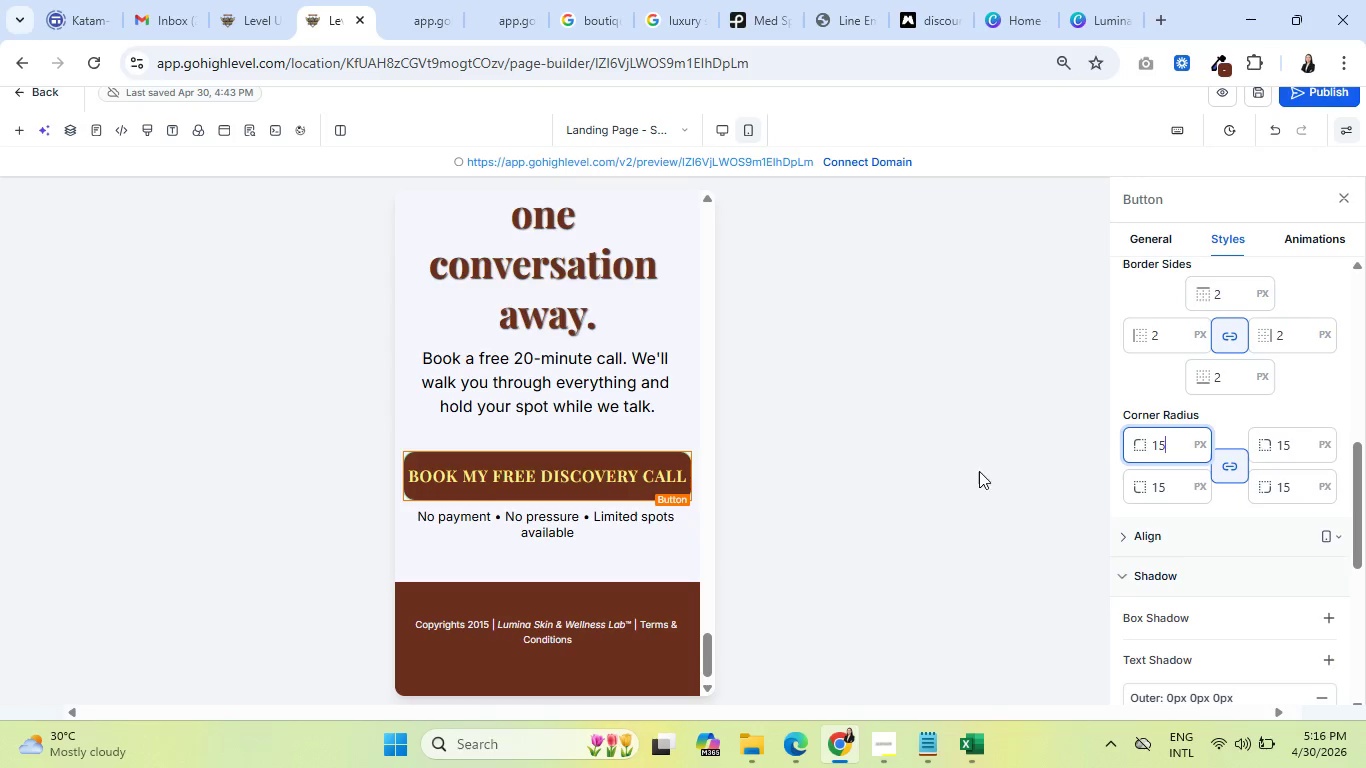 
left_click([894, 522])
 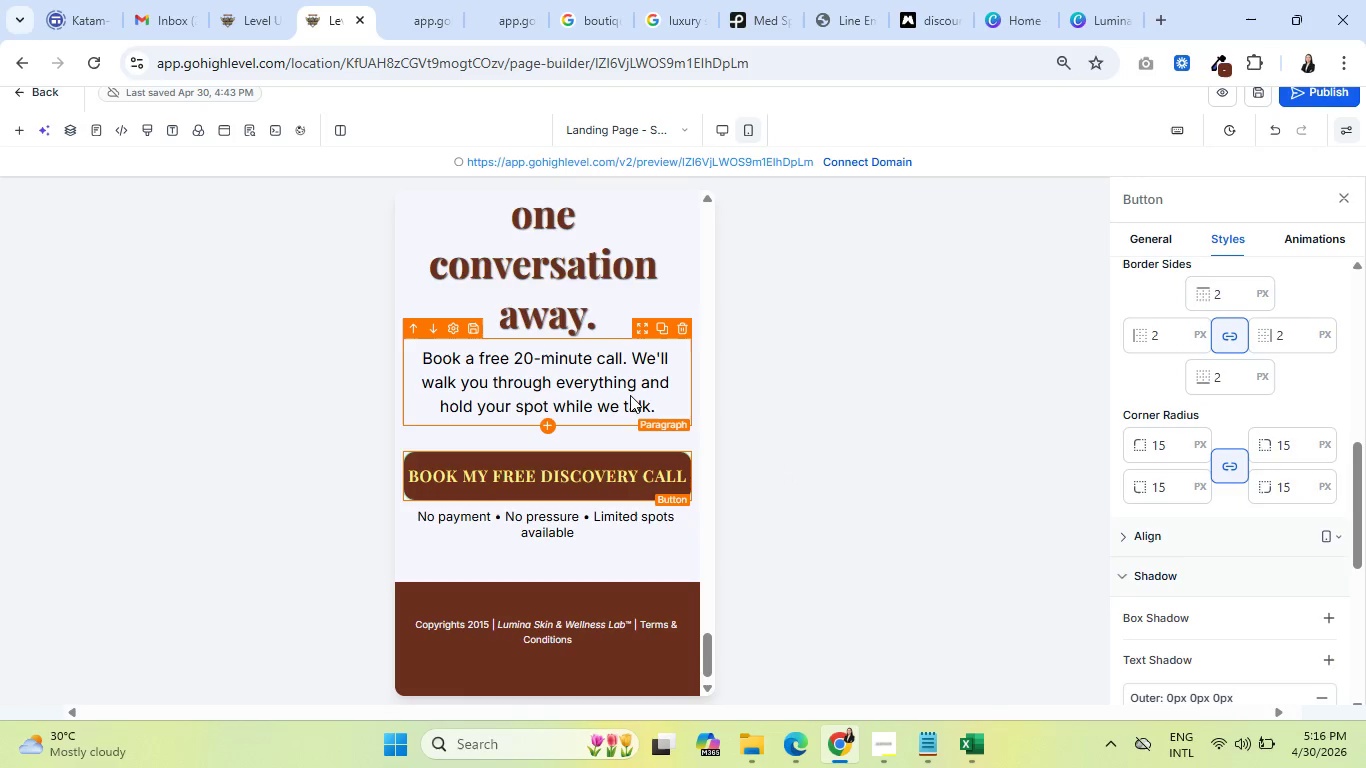 
left_click([629, 395])
 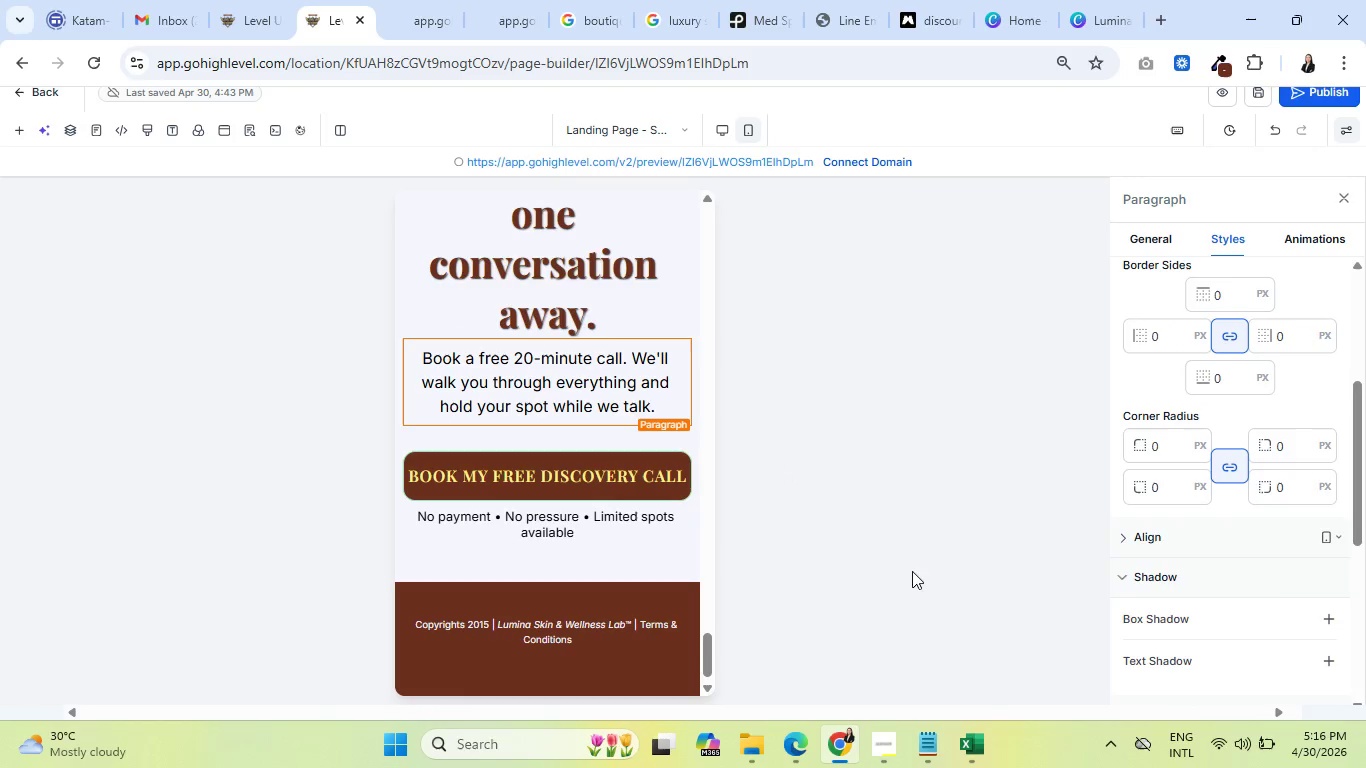 
scroll: coordinate [619, 573], scroll_direction: up, amount: 26.0
 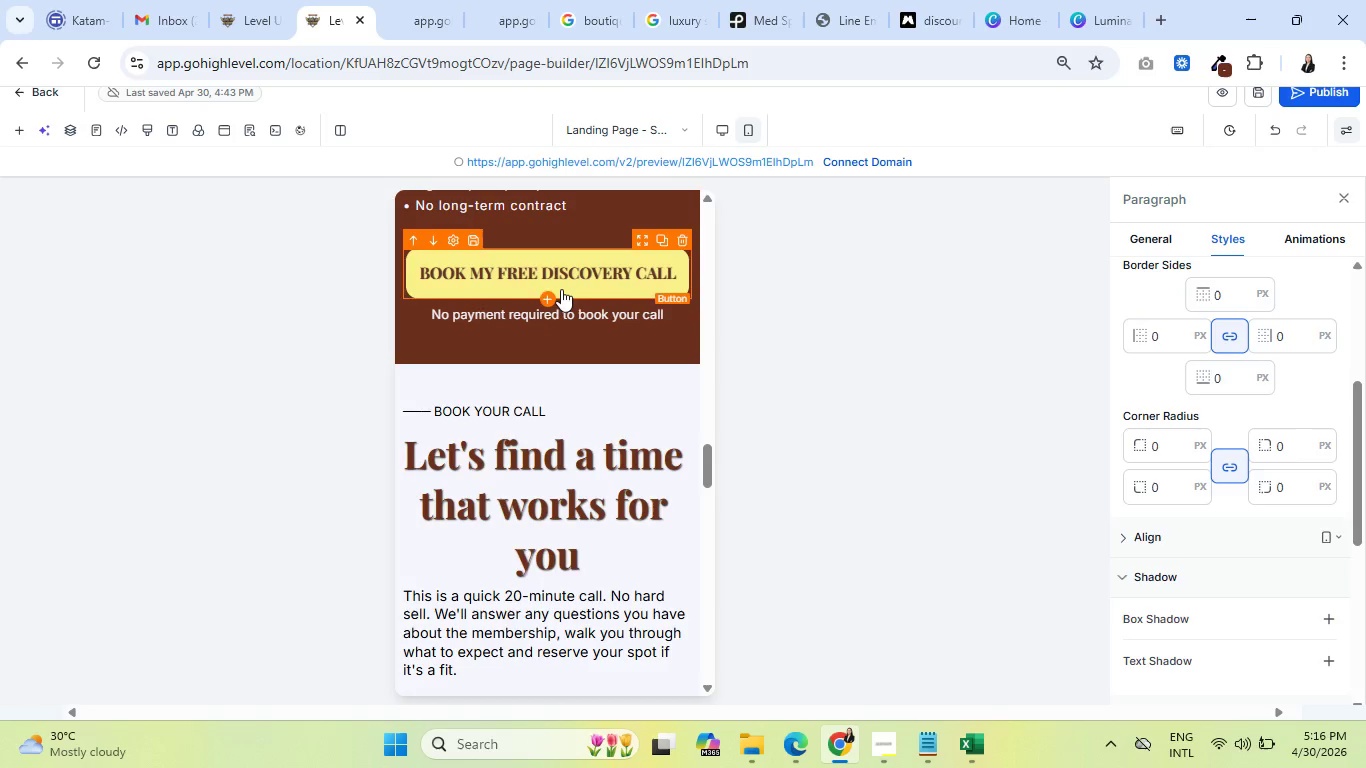 
left_click([561, 288])
 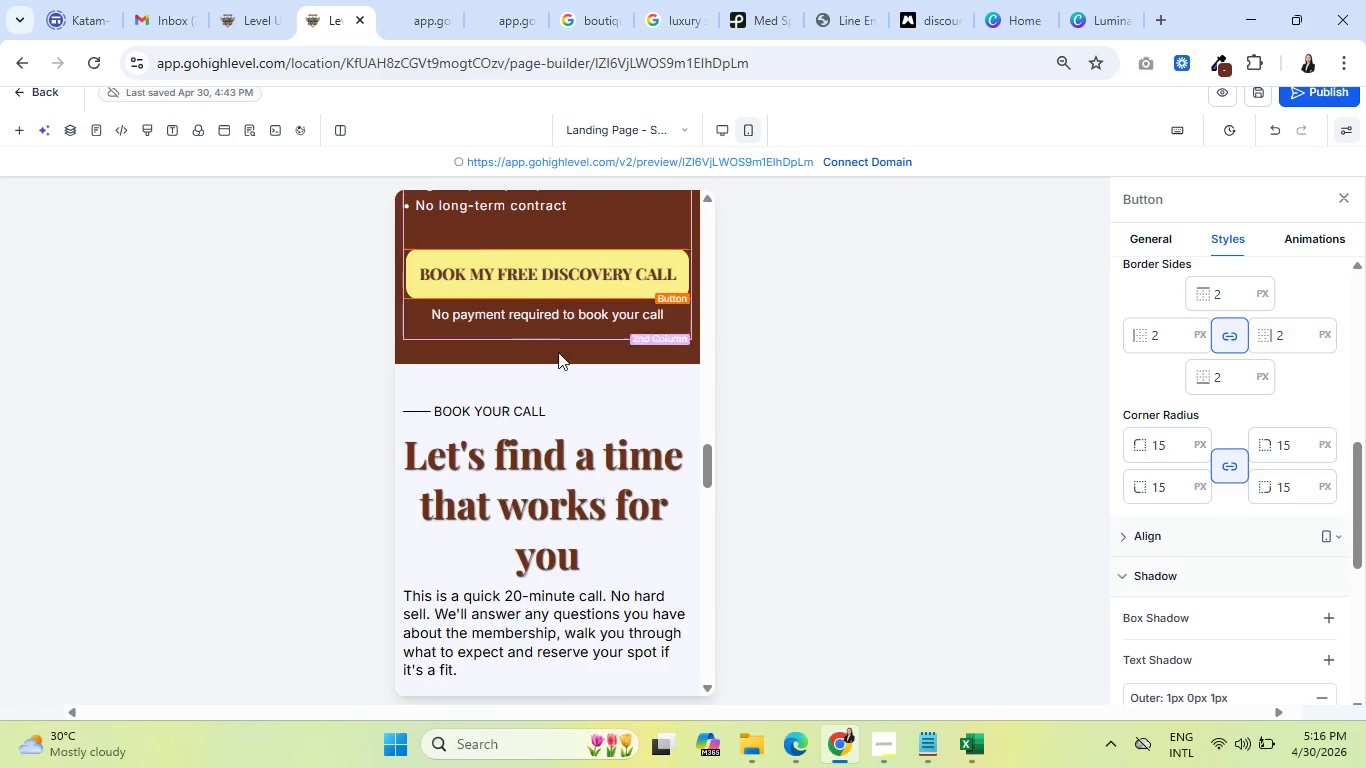 
scroll: coordinate [575, 458], scroll_direction: up, amount: 20.0
 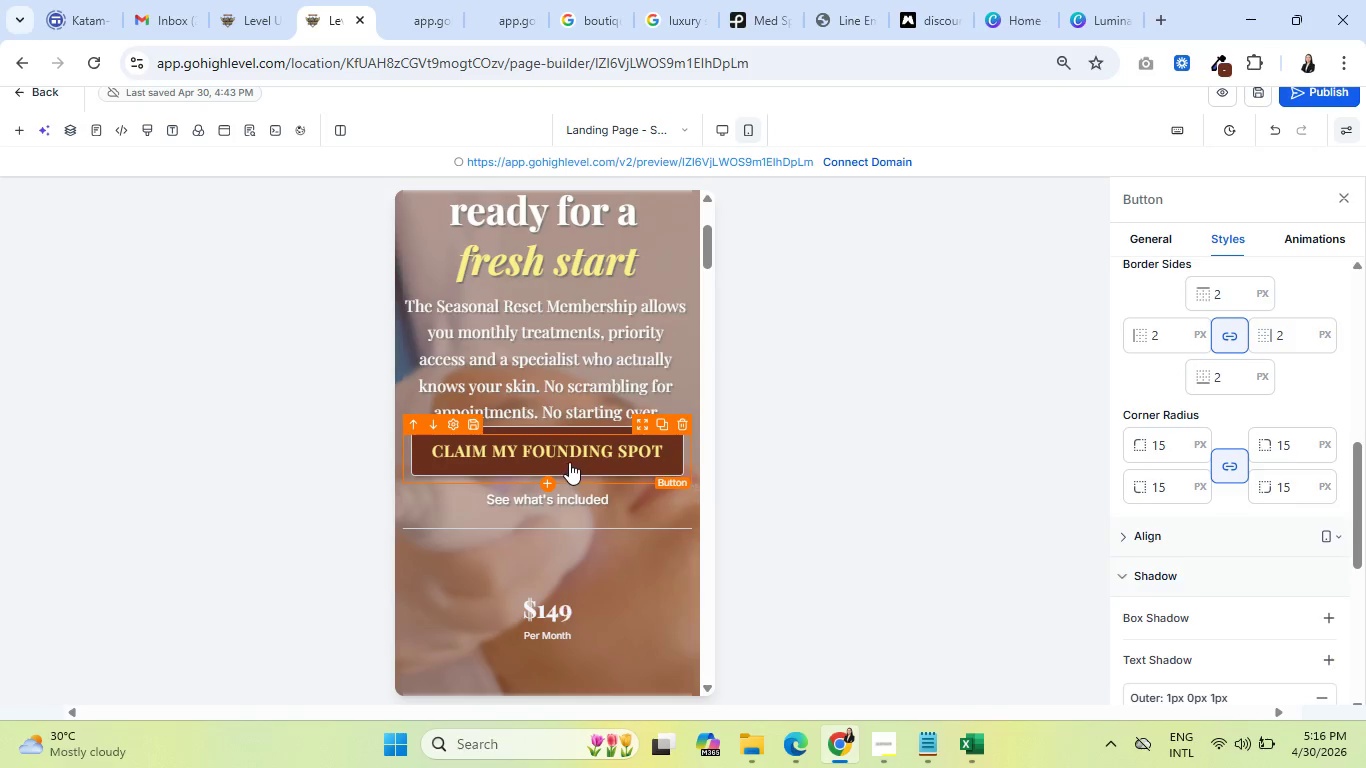 
left_click([572, 461])
 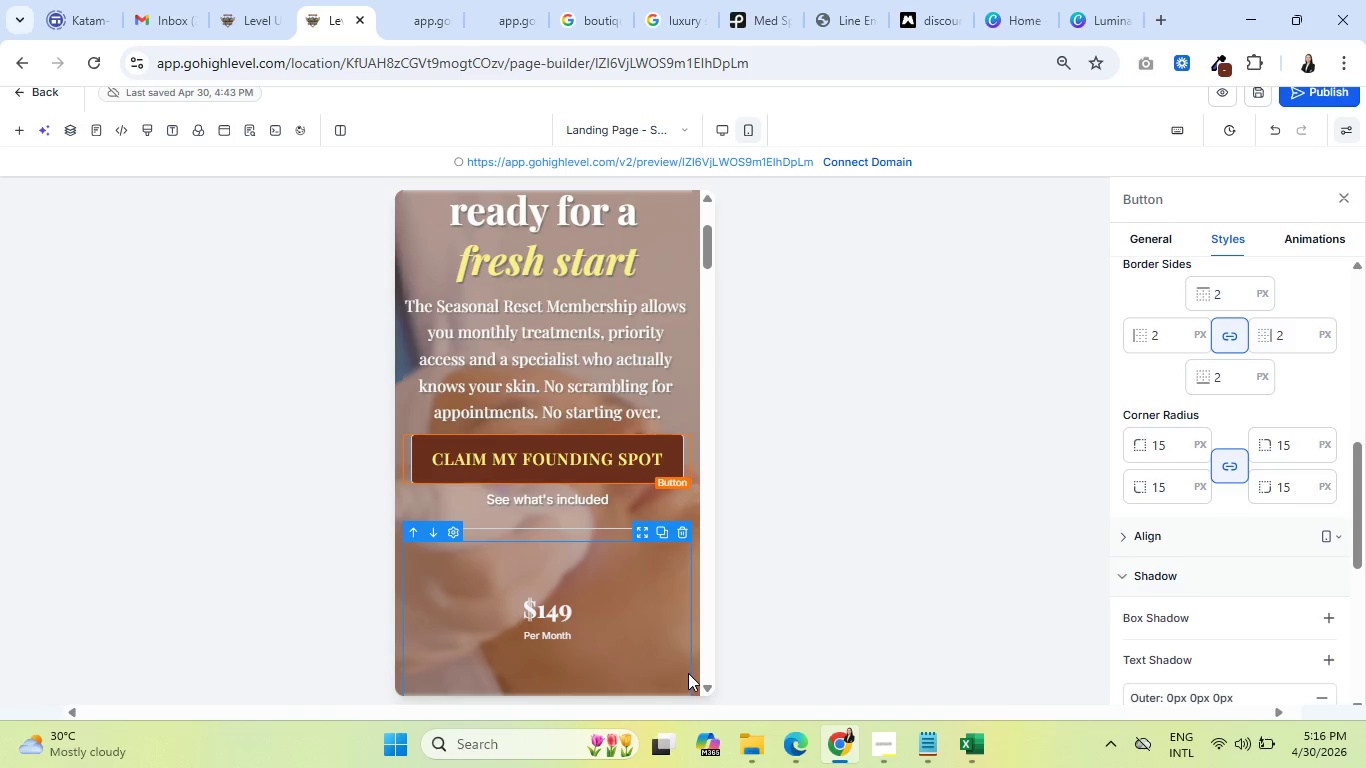 
scroll: coordinate [1281, 465], scroll_direction: up, amount: 4.0
 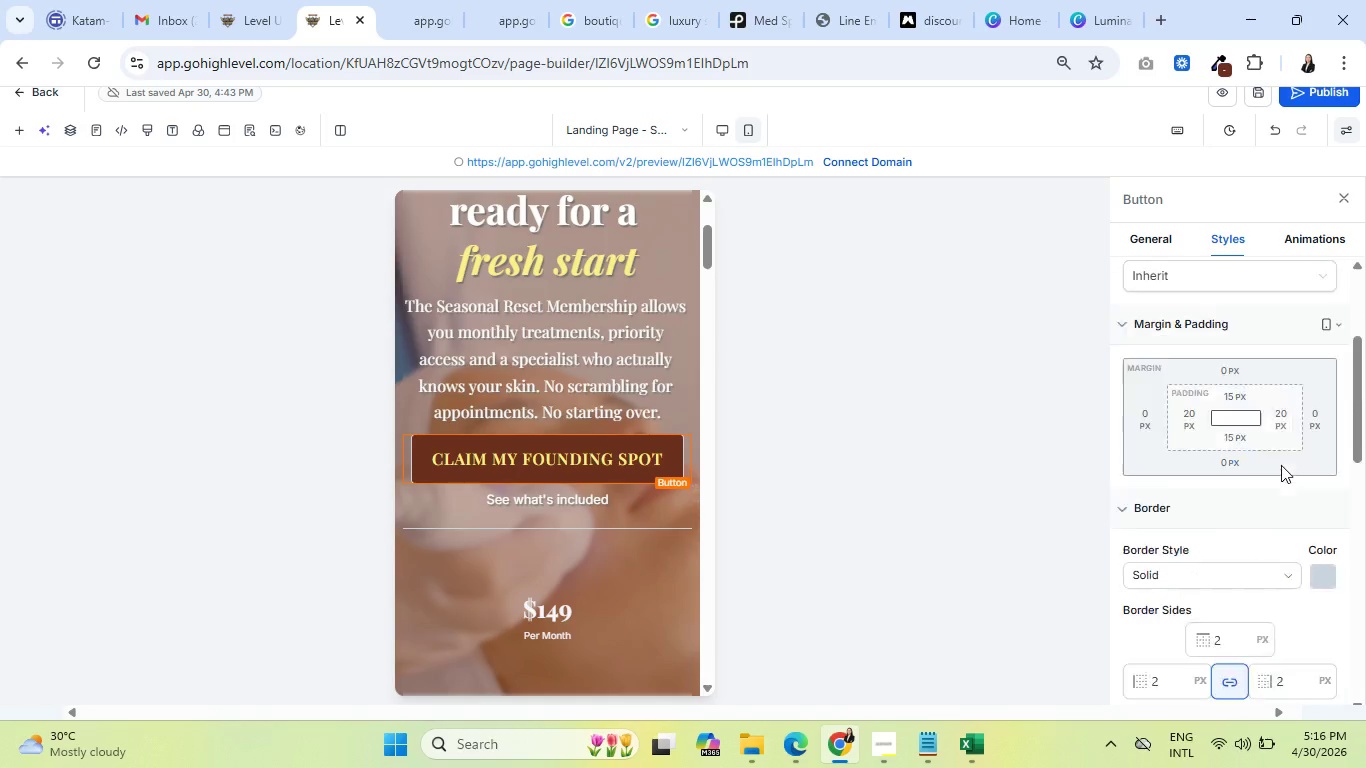 
mouse_move([1245, 452])
 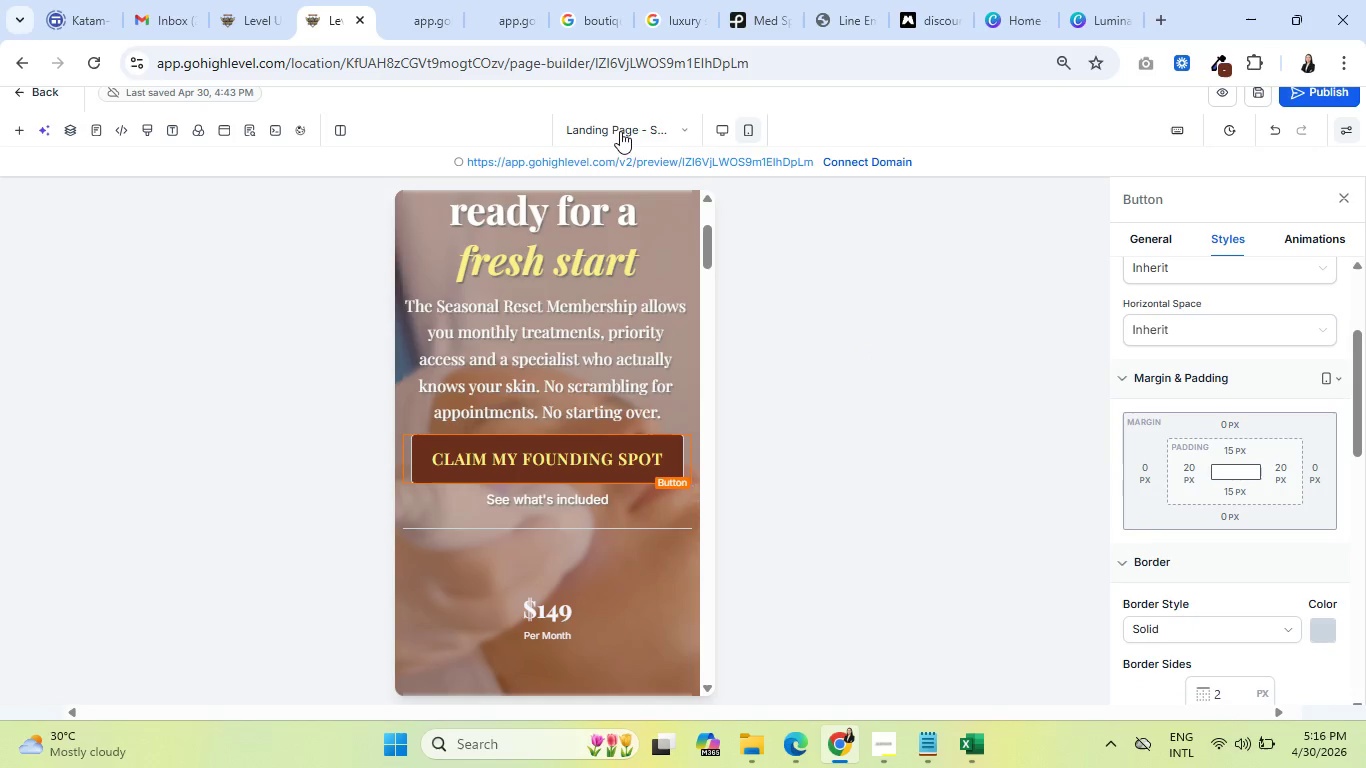 
left_click([719, 130])
 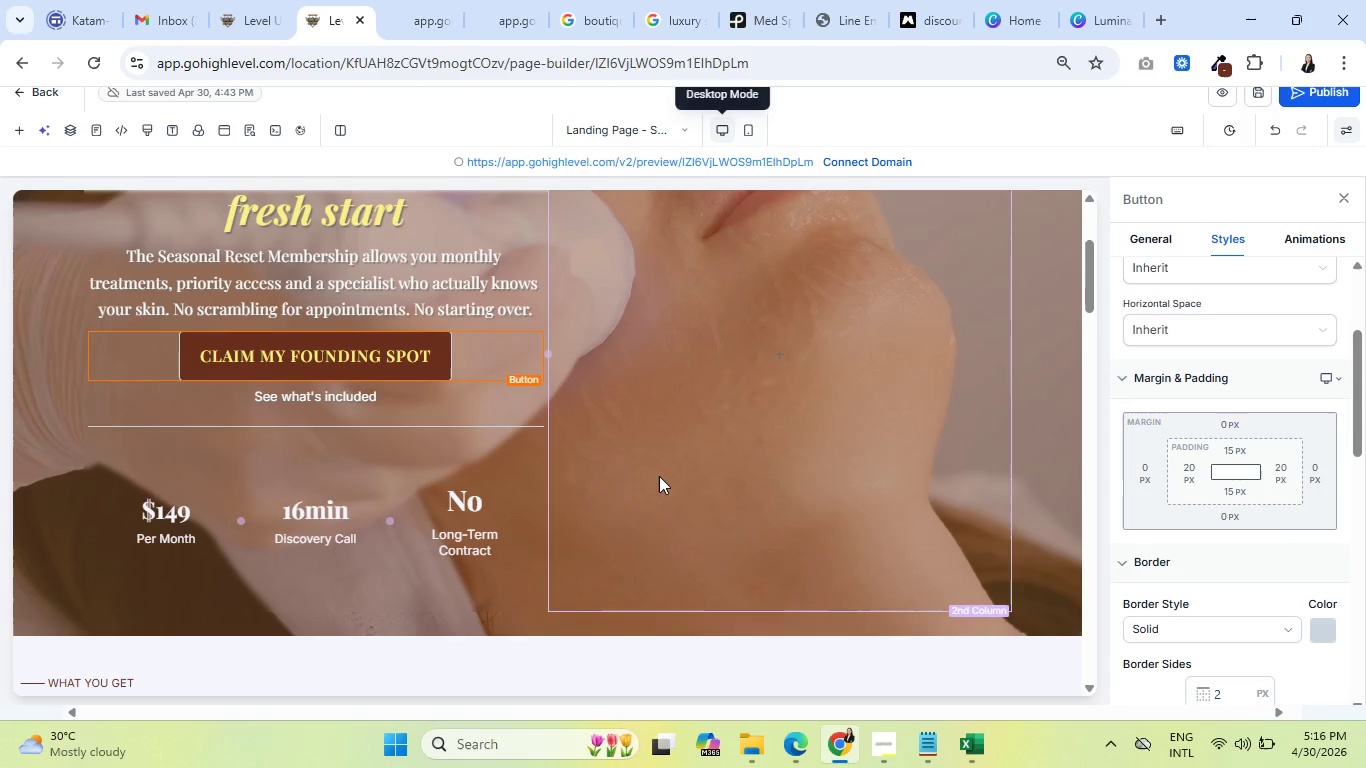 
scroll: coordinate [641, 421], scroll_direction: up, amount: 9.0
 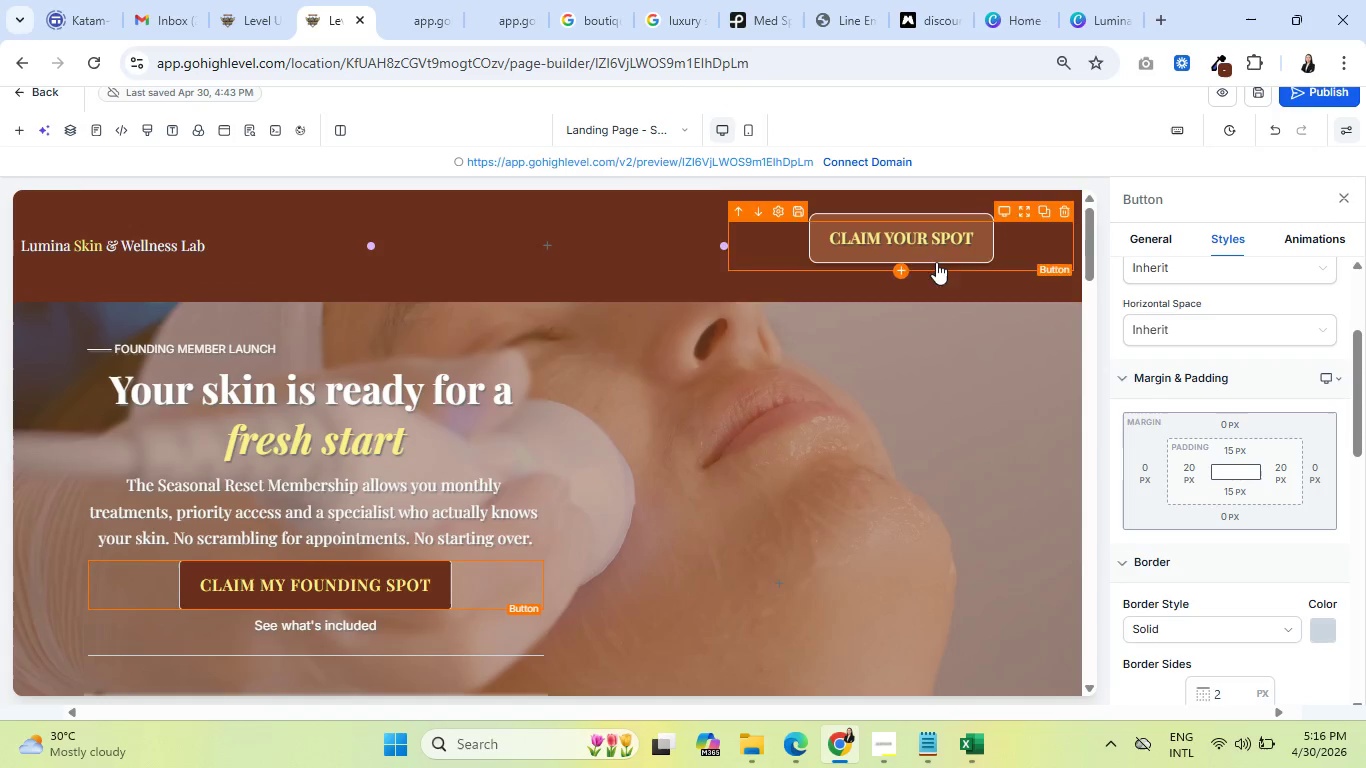 
scroll: coordinate [272, 502], scroll_direction: down, amount: 30.0
 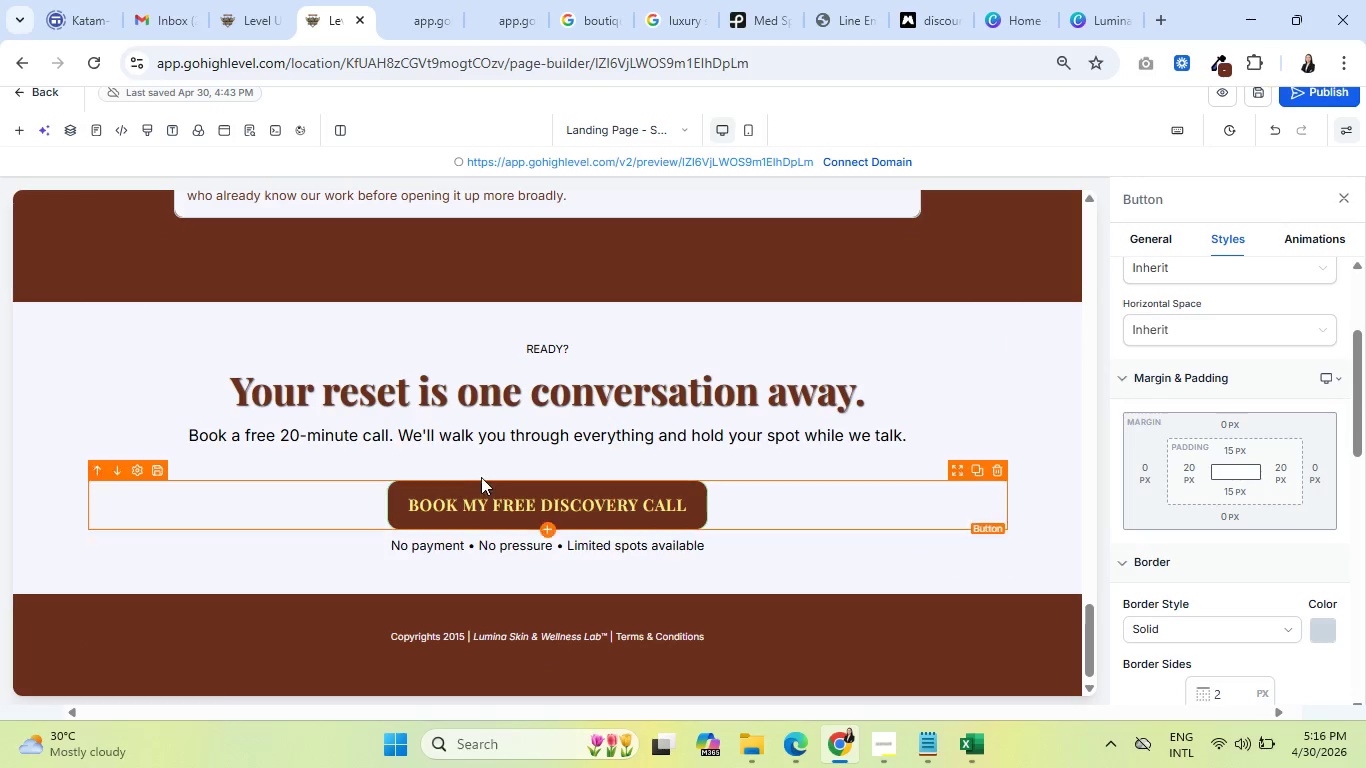 
left_click([402, 510])
 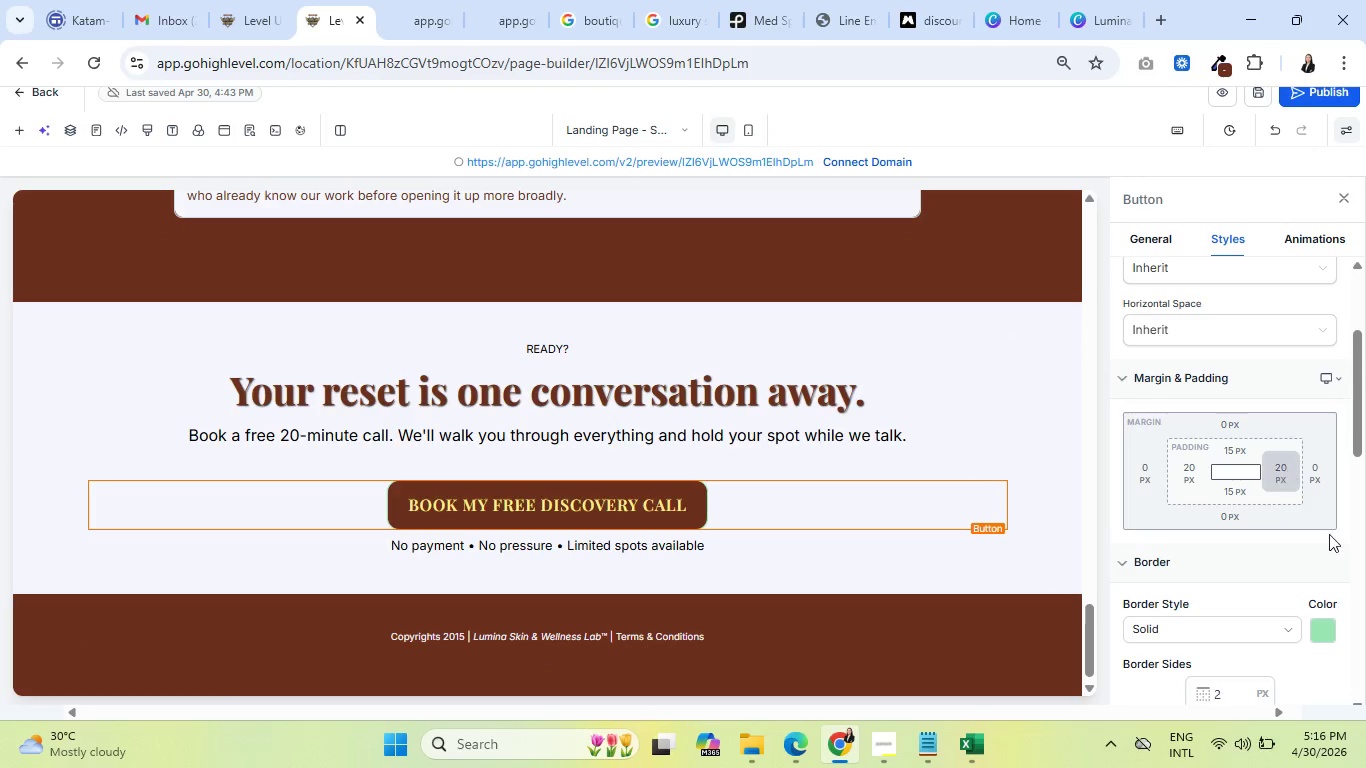 
scroll: coordinate [1269, 527], scroll_direction: down, amount: 1.0
 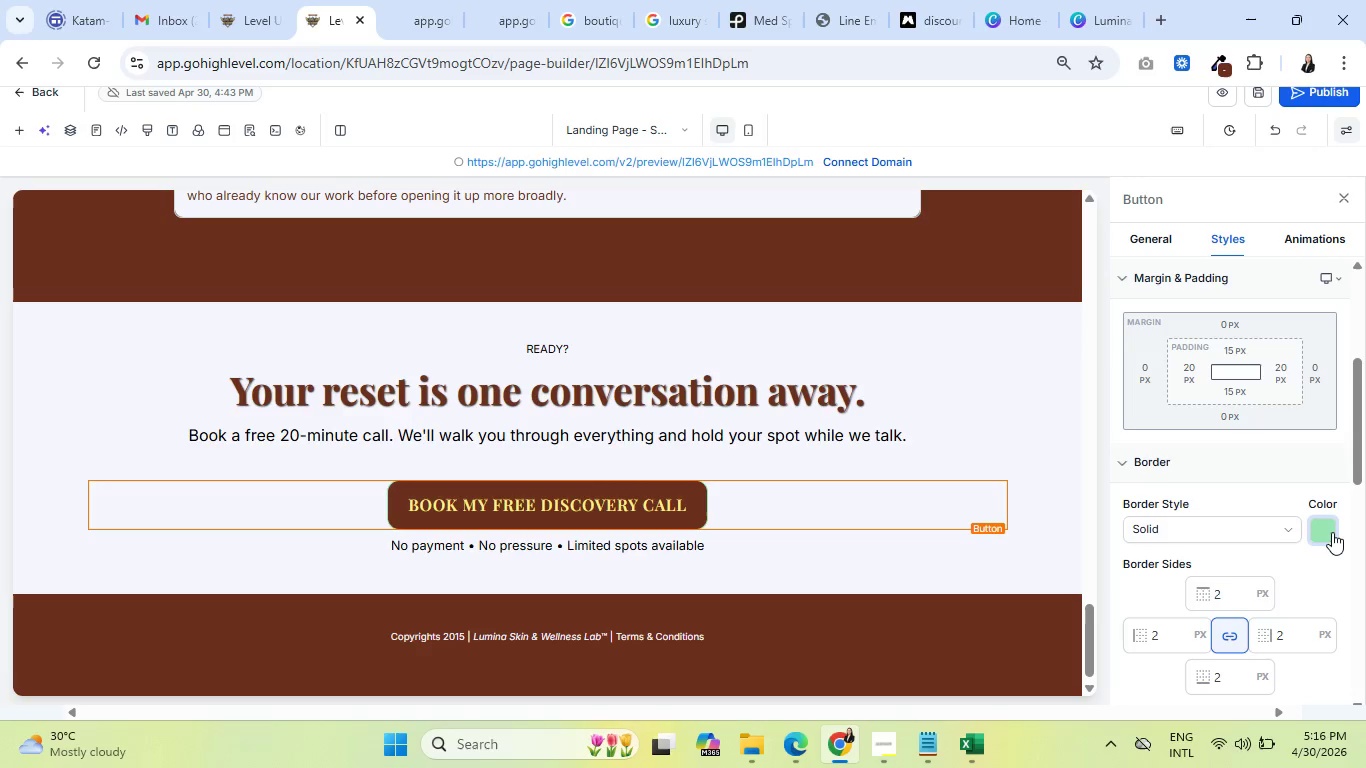 
left_click([1332, 532])
 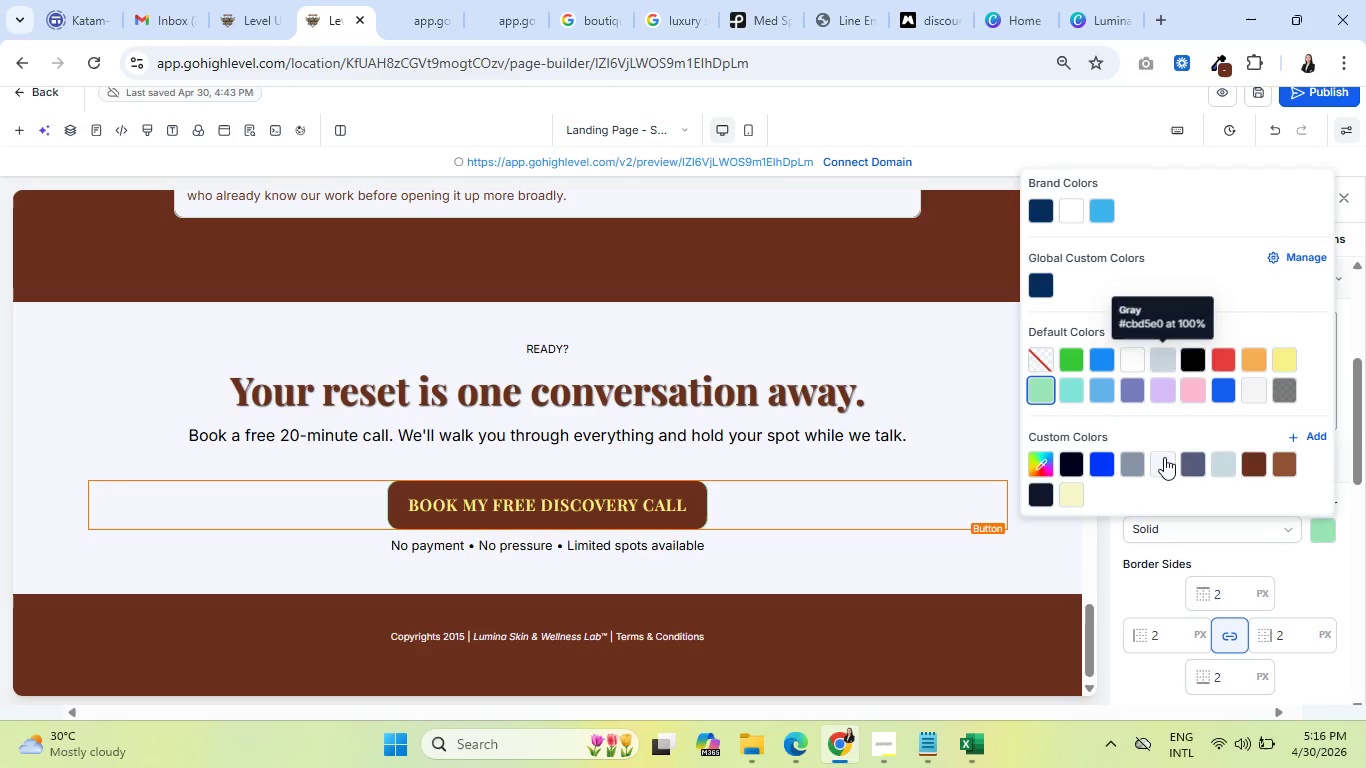 
left_click([1165, 460])
 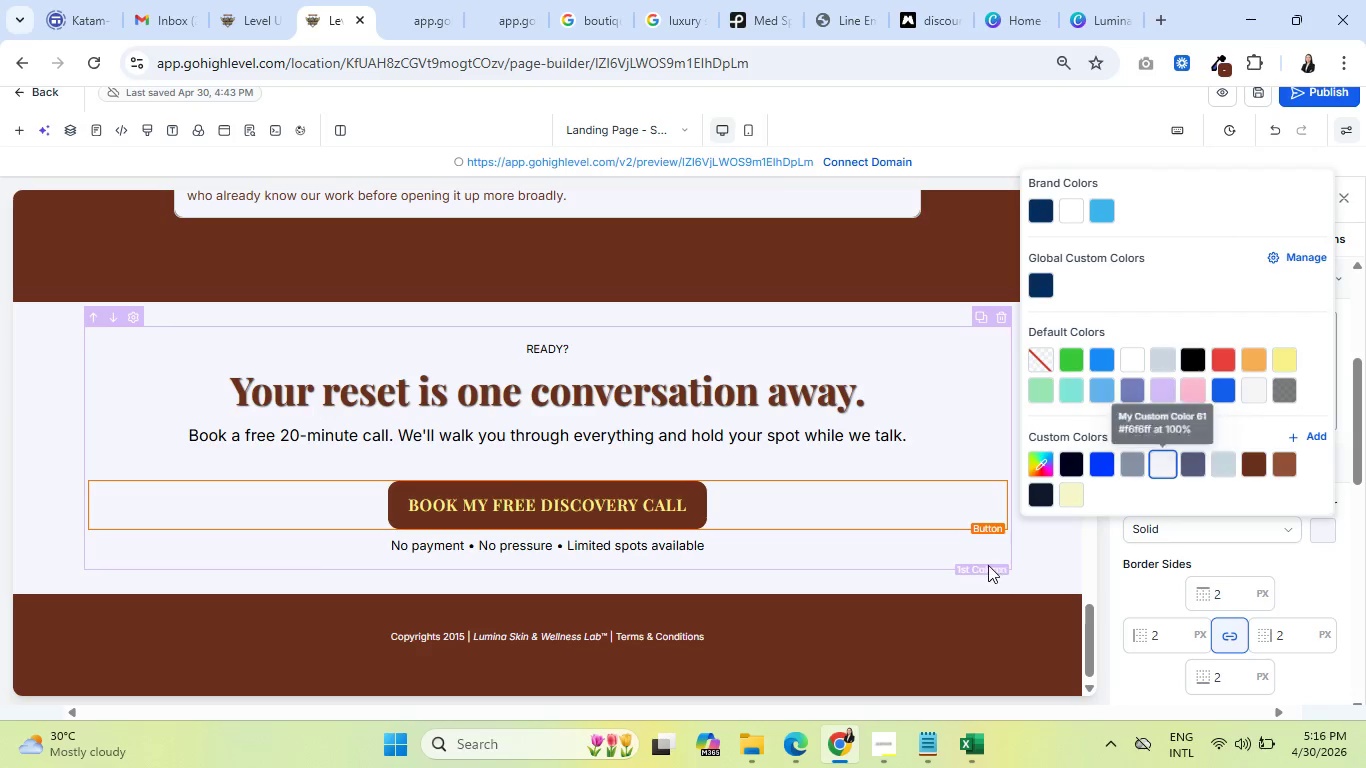 
left_click([862, 511])
 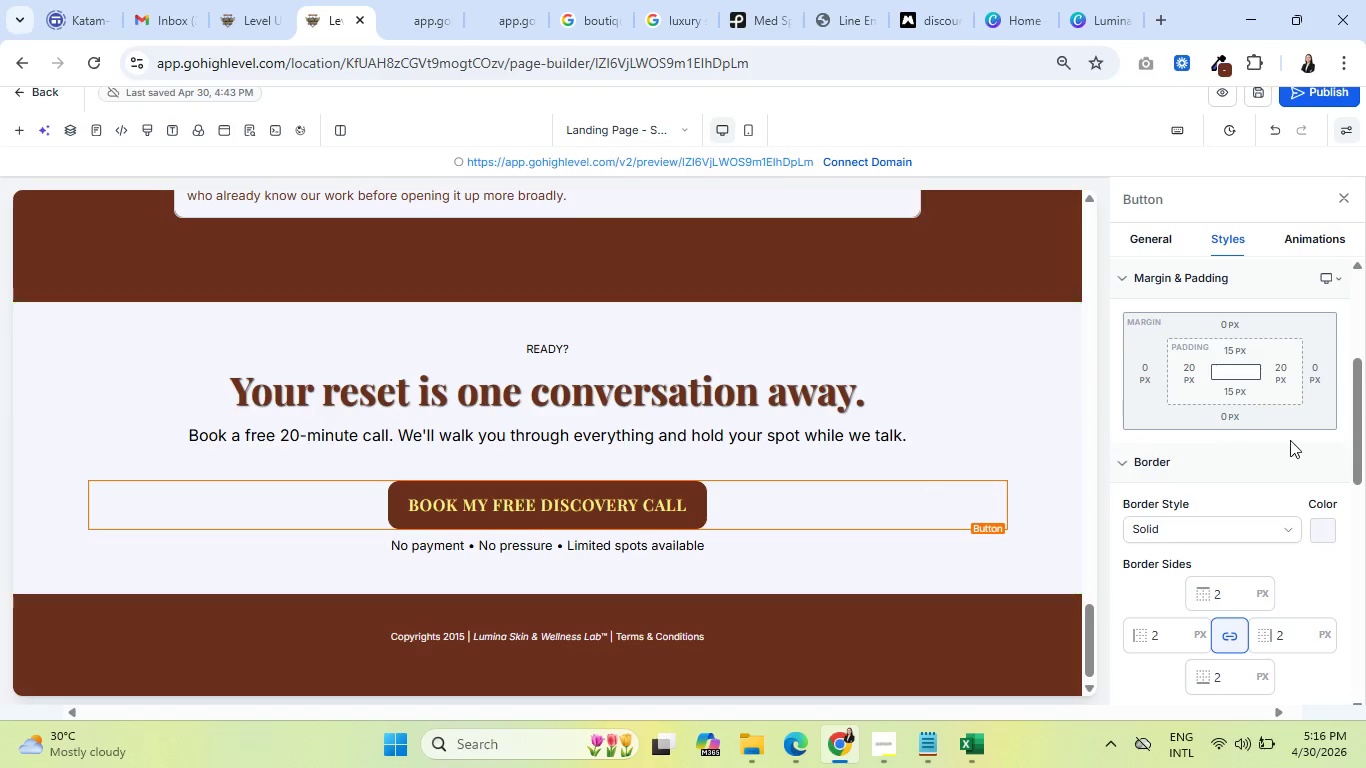 
scroll: coordinate [1281, 442], scroll_direction: down, amount: 3.0
 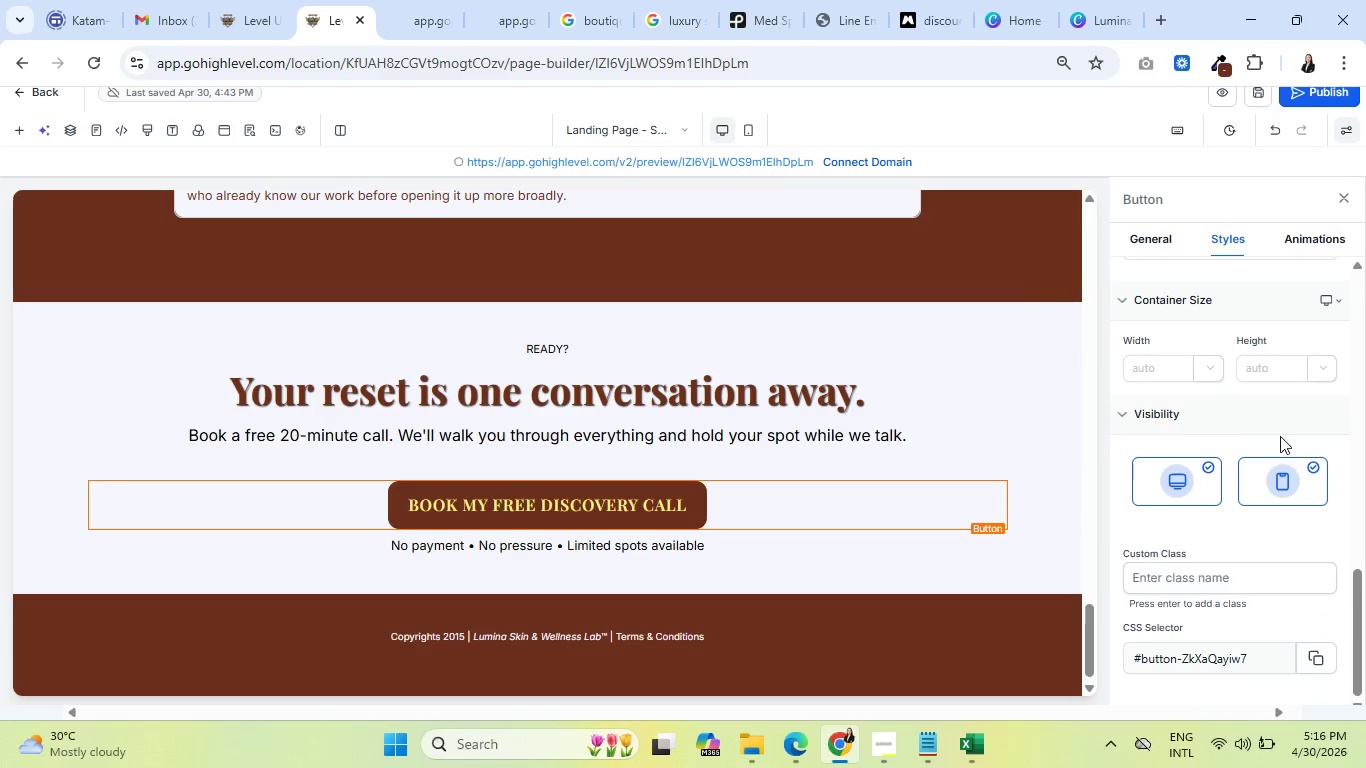 
scroll: coordinate [970, 443], scroll_direction: up, amount: 27.0
 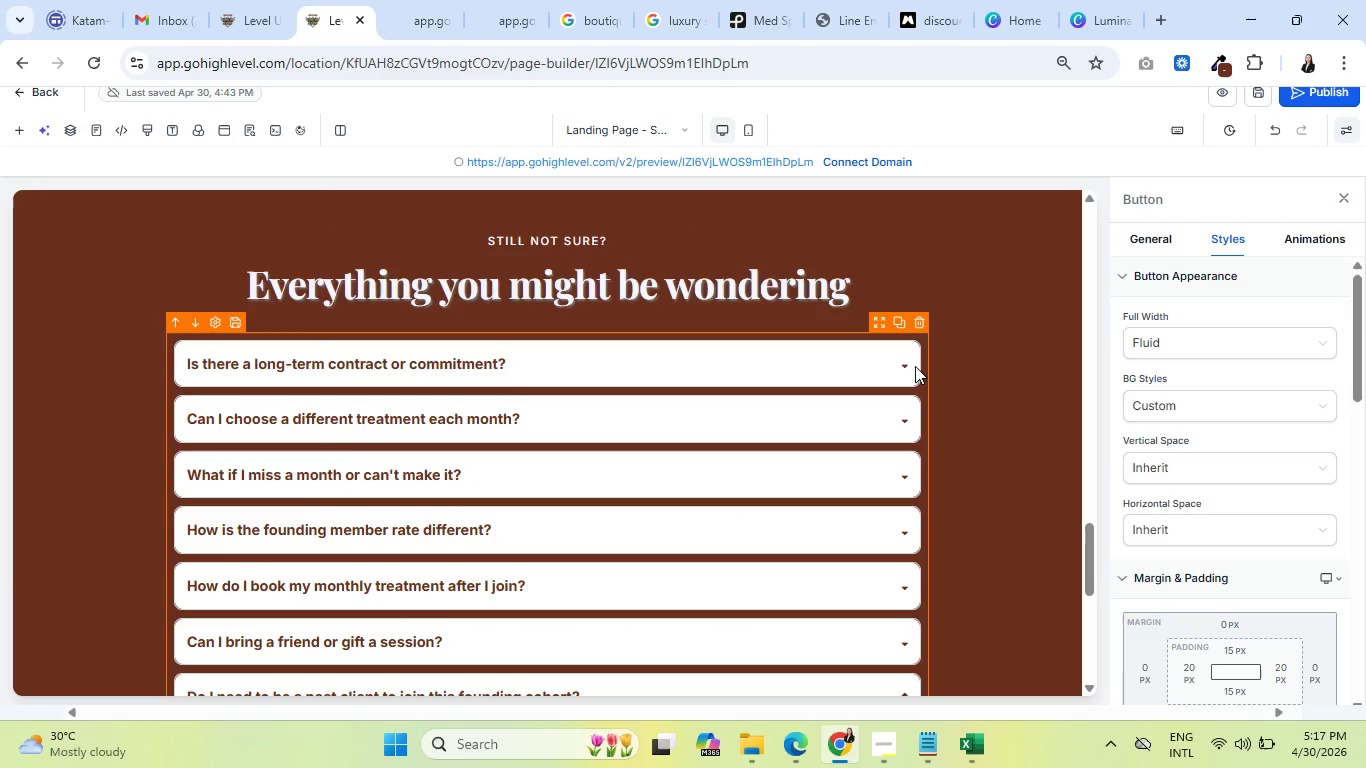 
left_click([898, 363])
 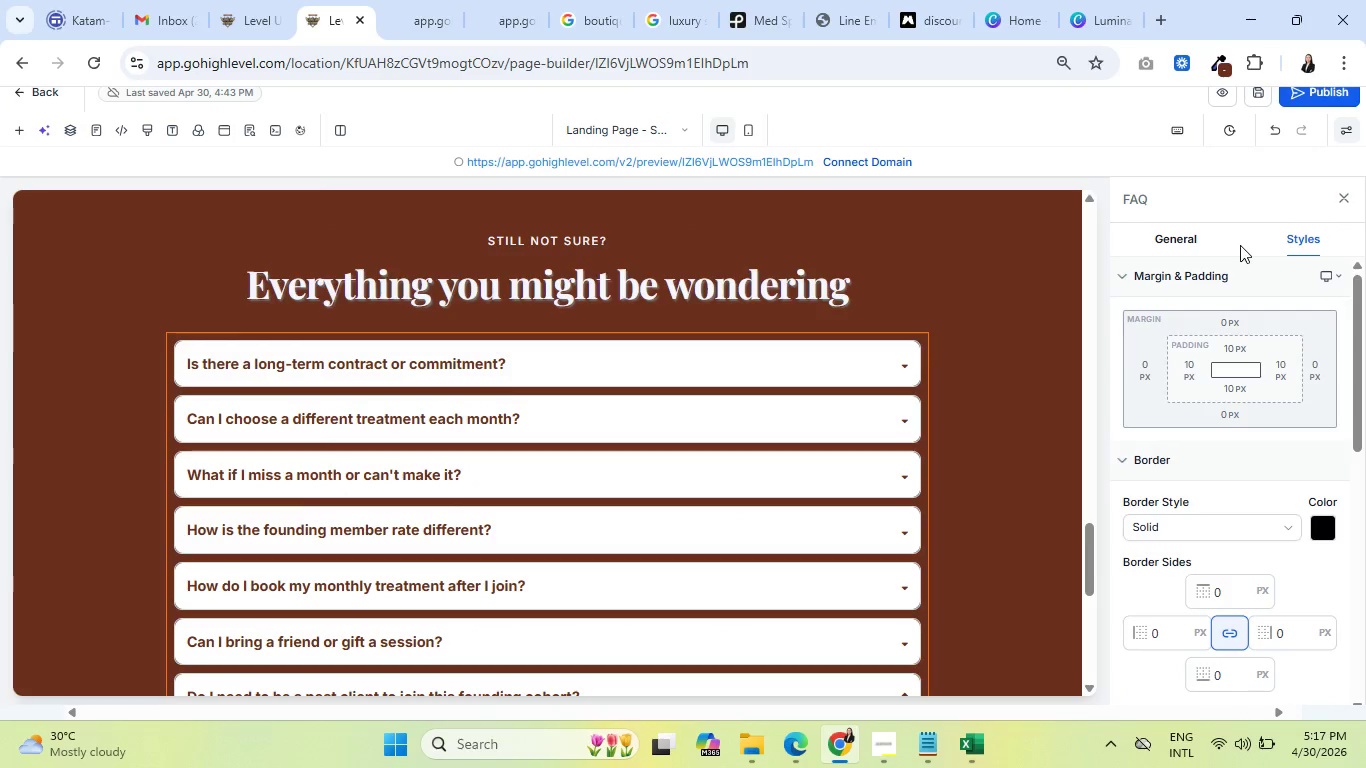 
scroll: coordinate [1205, 442], scroll_direction: down, amount: 16.0
 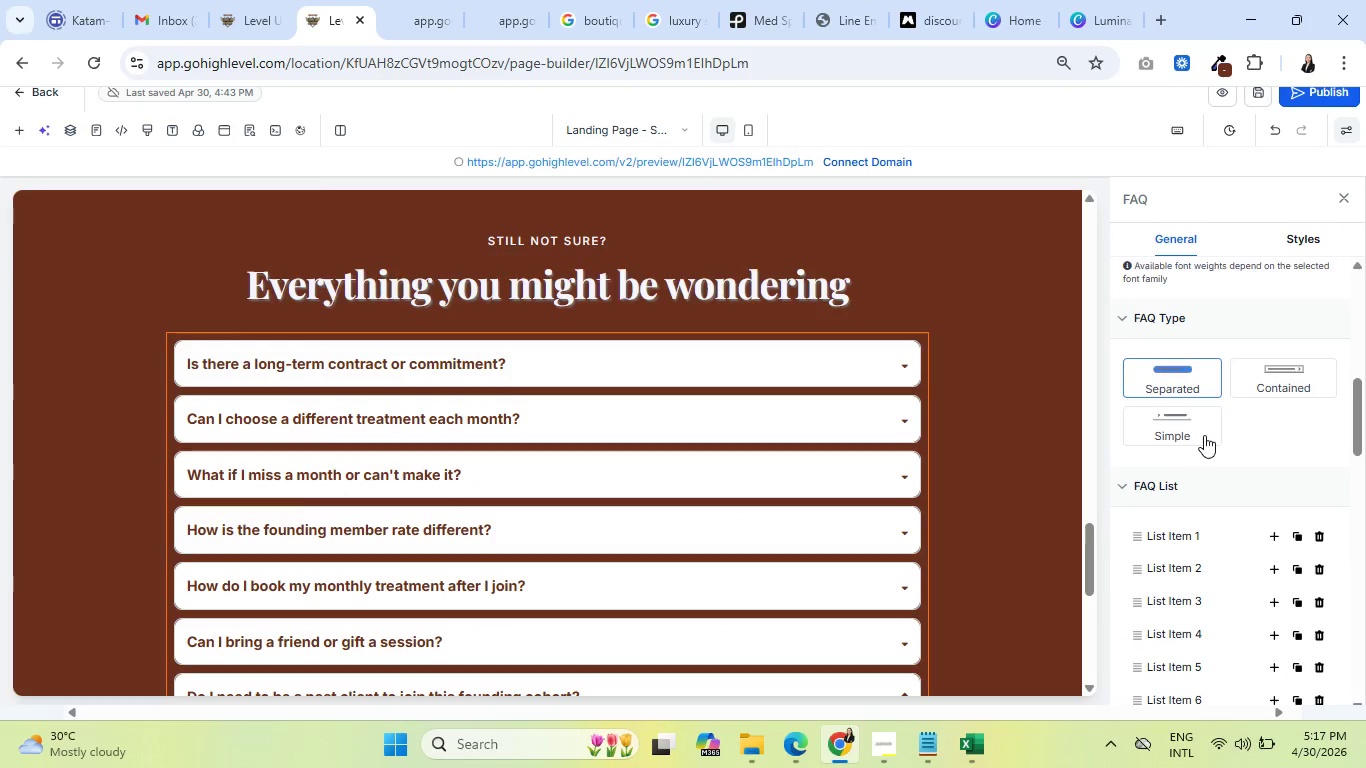 
left_click([1195, 428])
 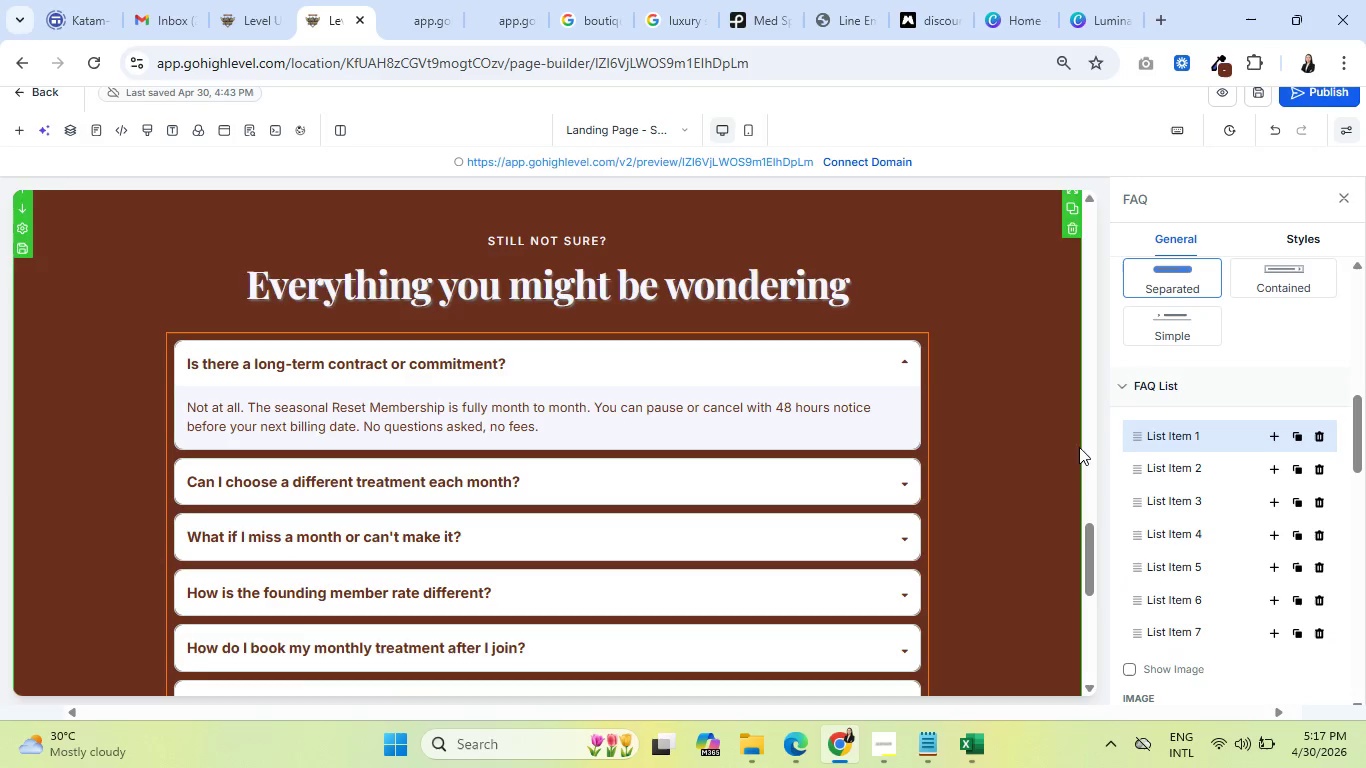 
scroll: coordinate [1224, 480], scroll_direction: down, amount: 12.0
 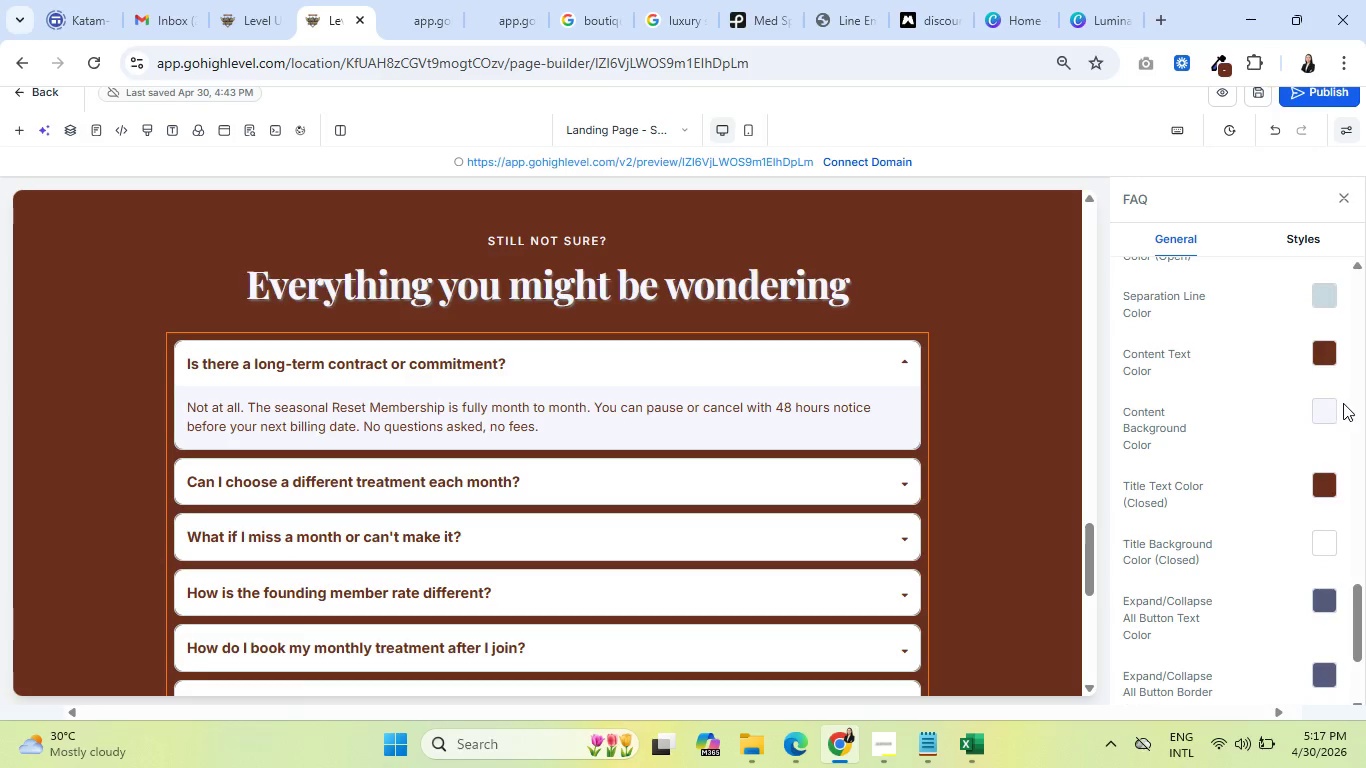 
left_click([1337, 412])
 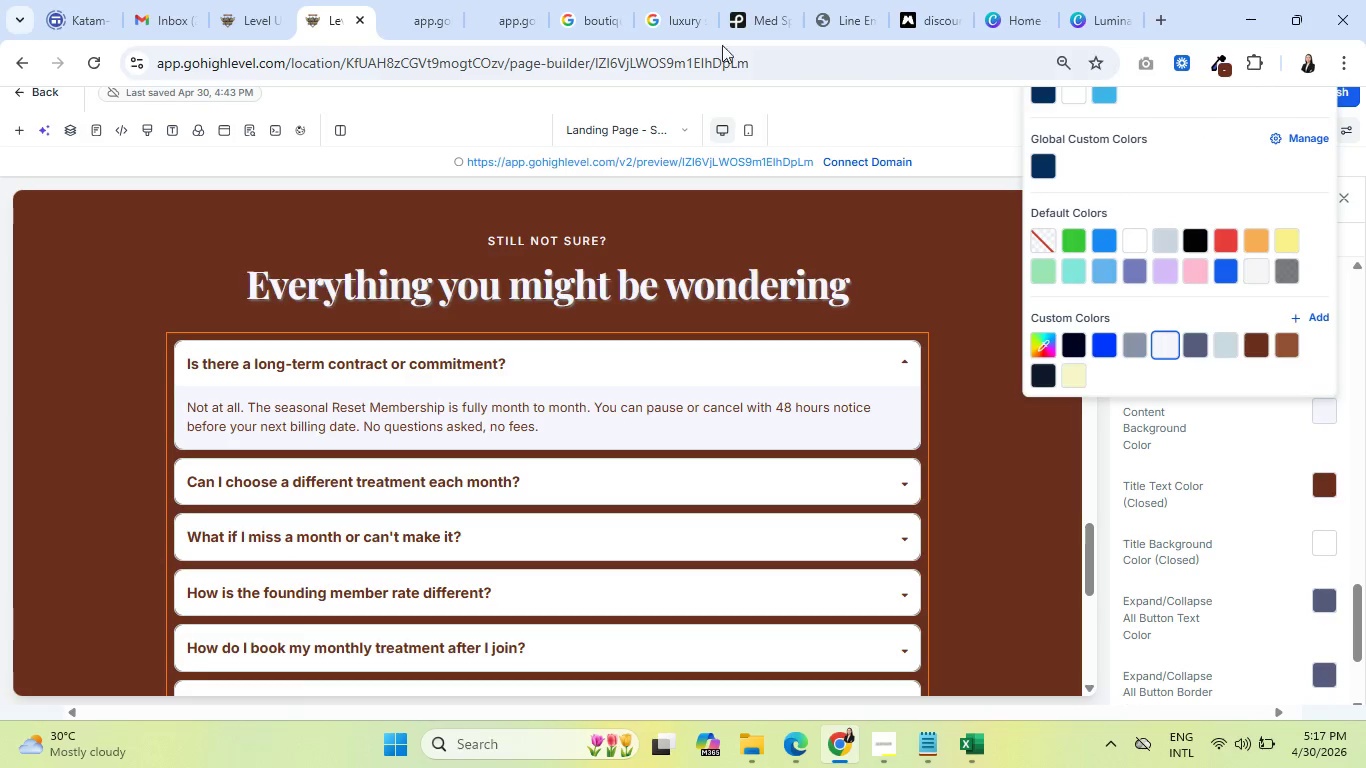 
left_click([588, 0])
 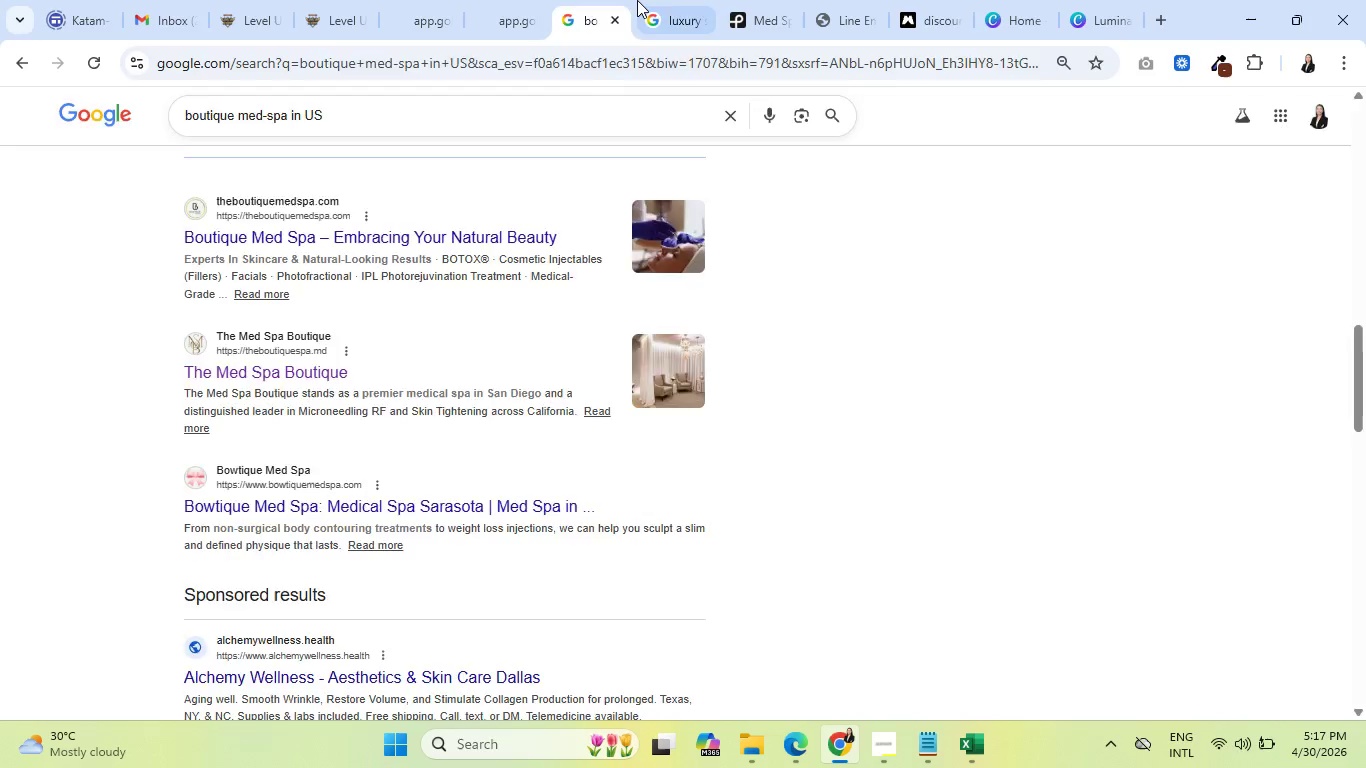 
mouse_move([599, 22])
 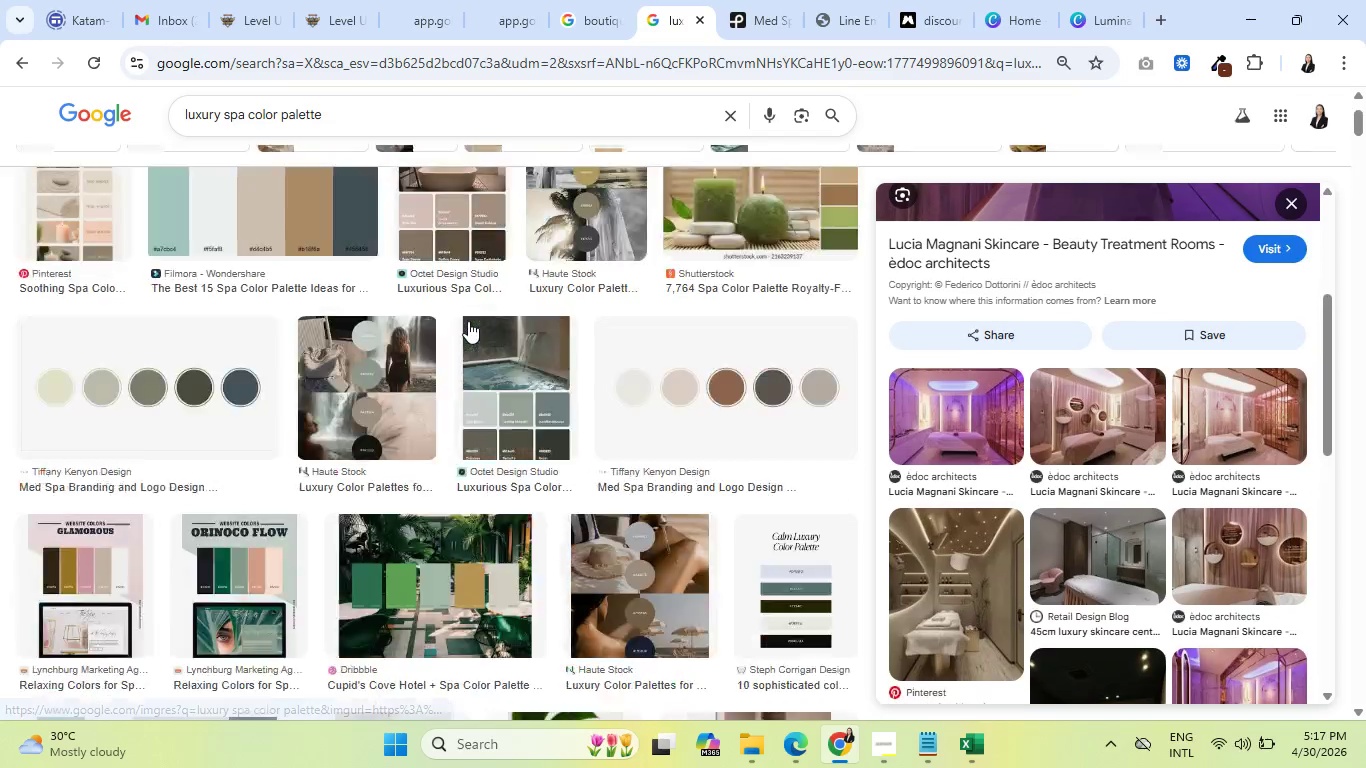 
scroll: coordinate [468, 321], scroll_direction: up, amount: 6.0
 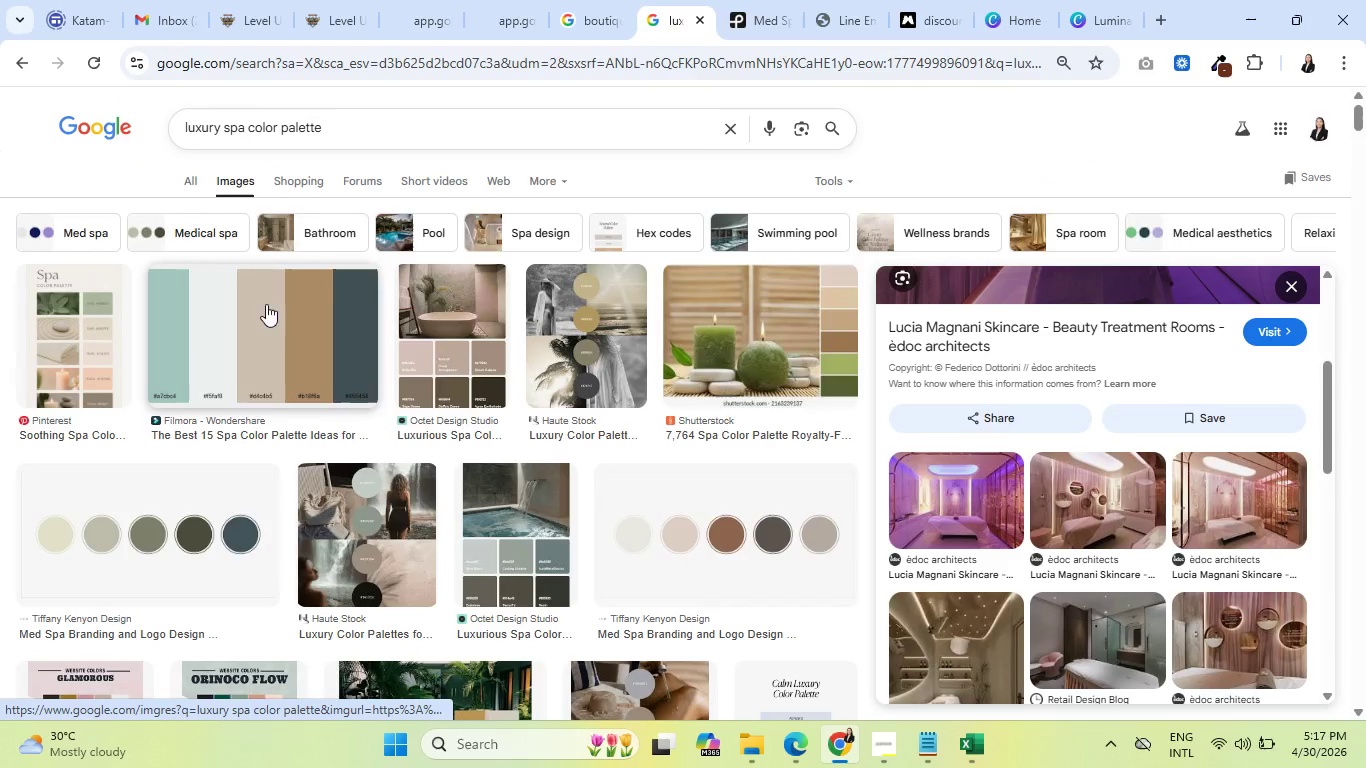 
scroll: coordinate [416, 327], scroll_direction: down, amount: 41.0
 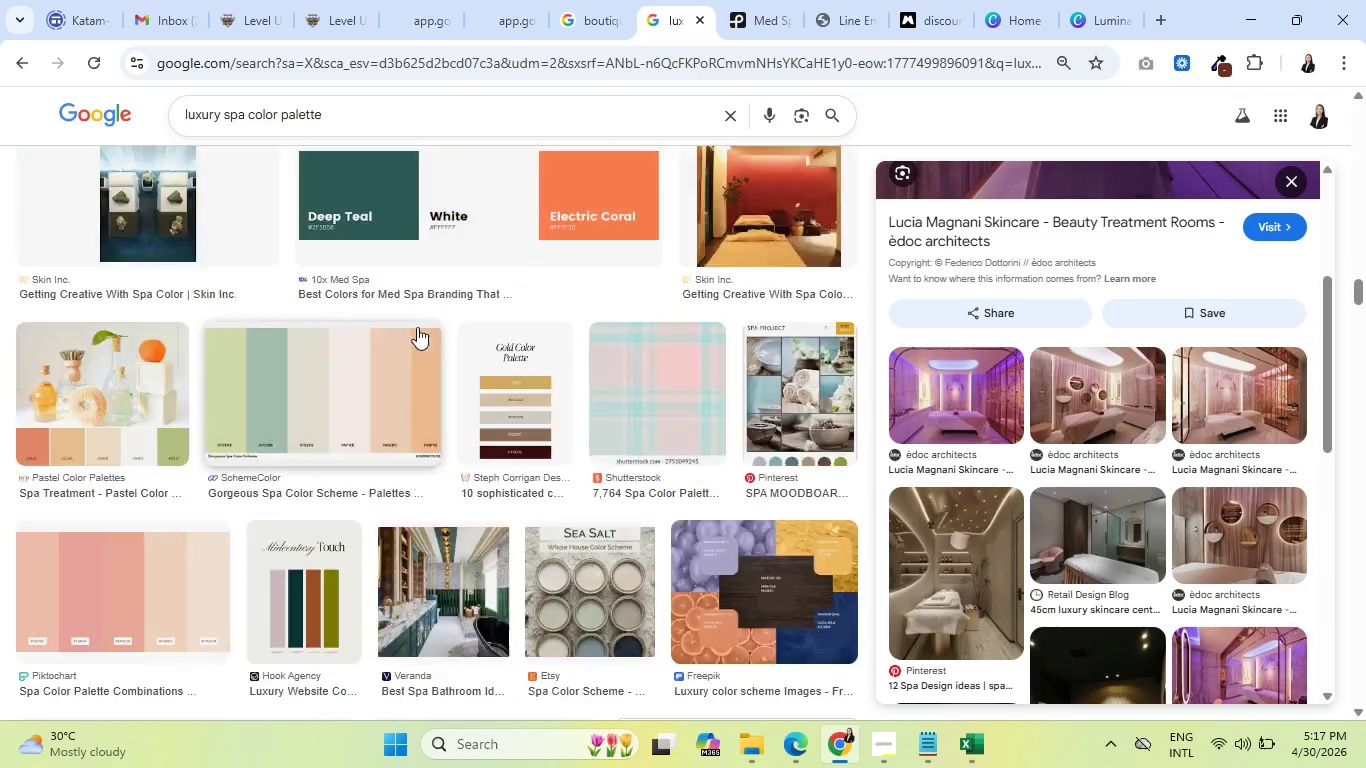 
scroll: coordinate [418, 327], scroll_direction: down, amount: 11.0
 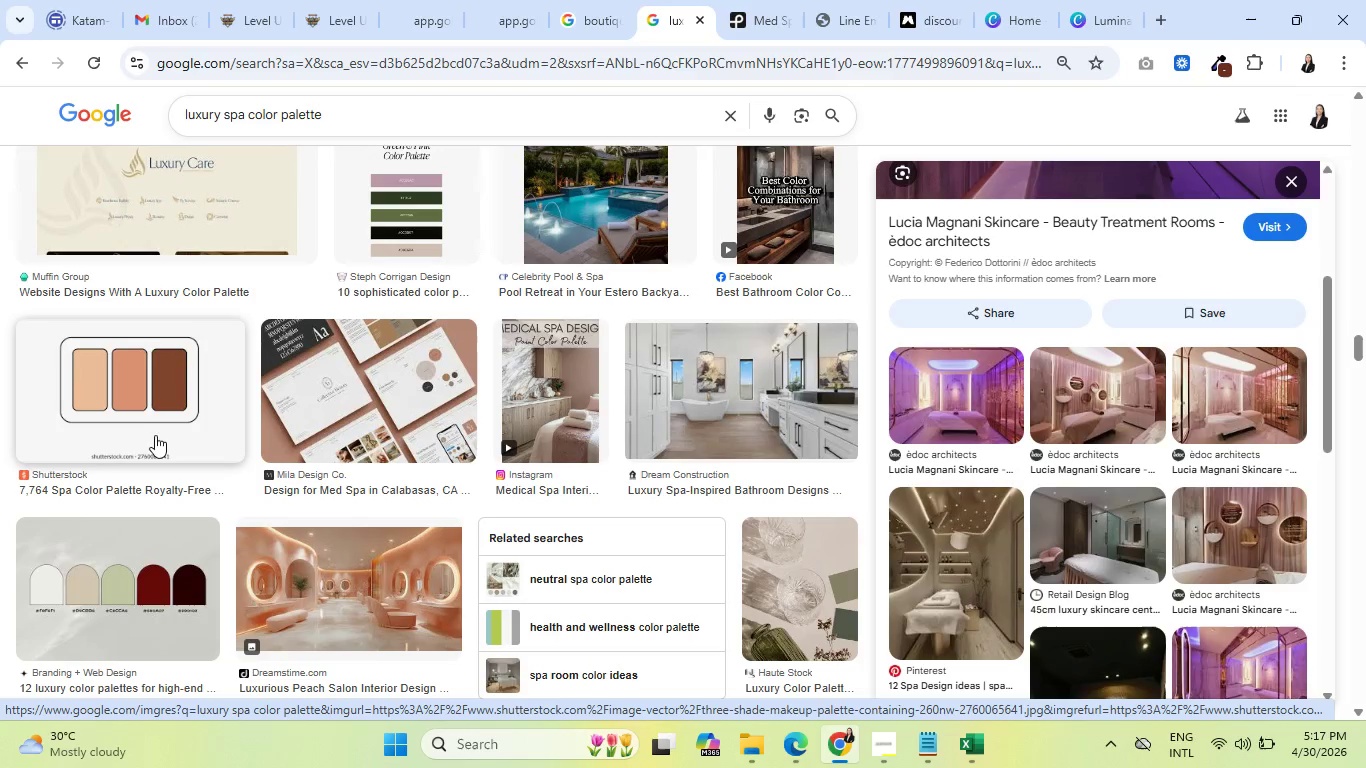 
wait(5.61)
 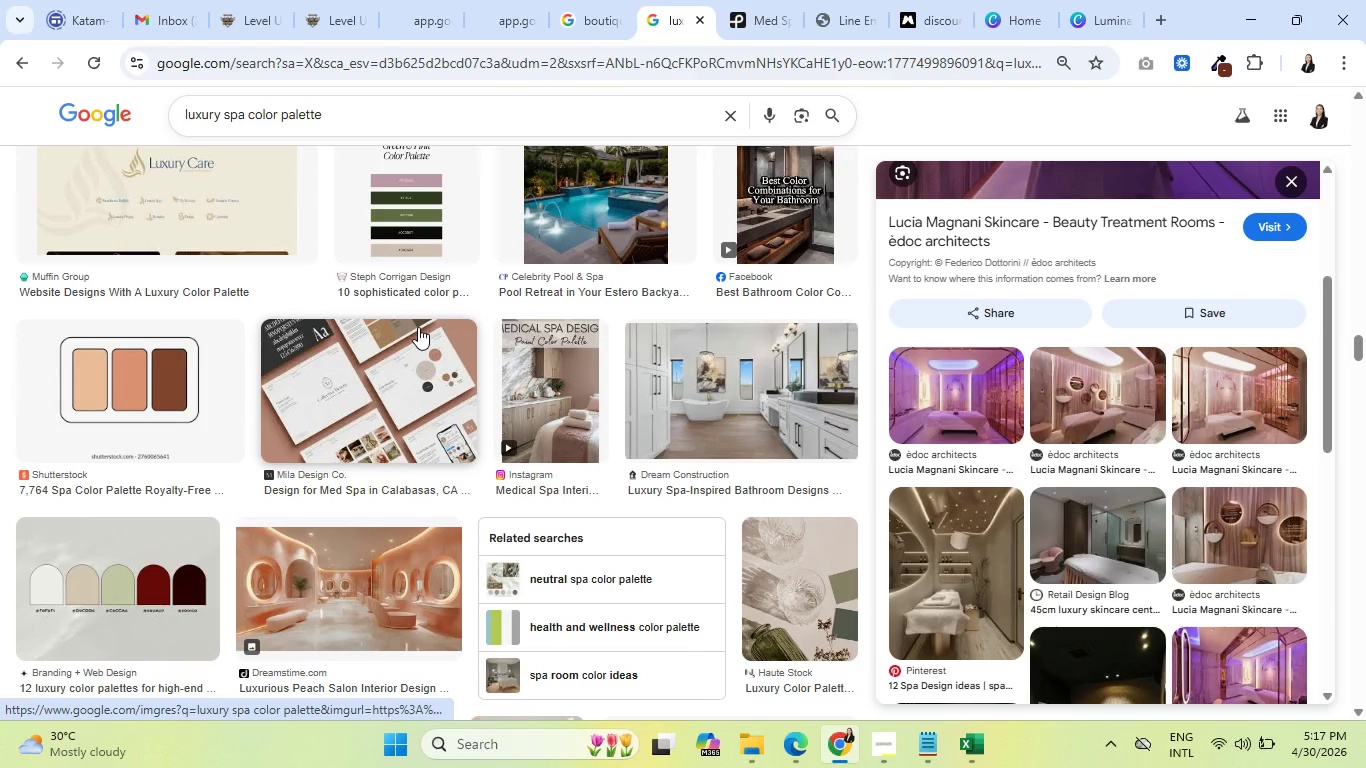 
left_click([141, 407])
 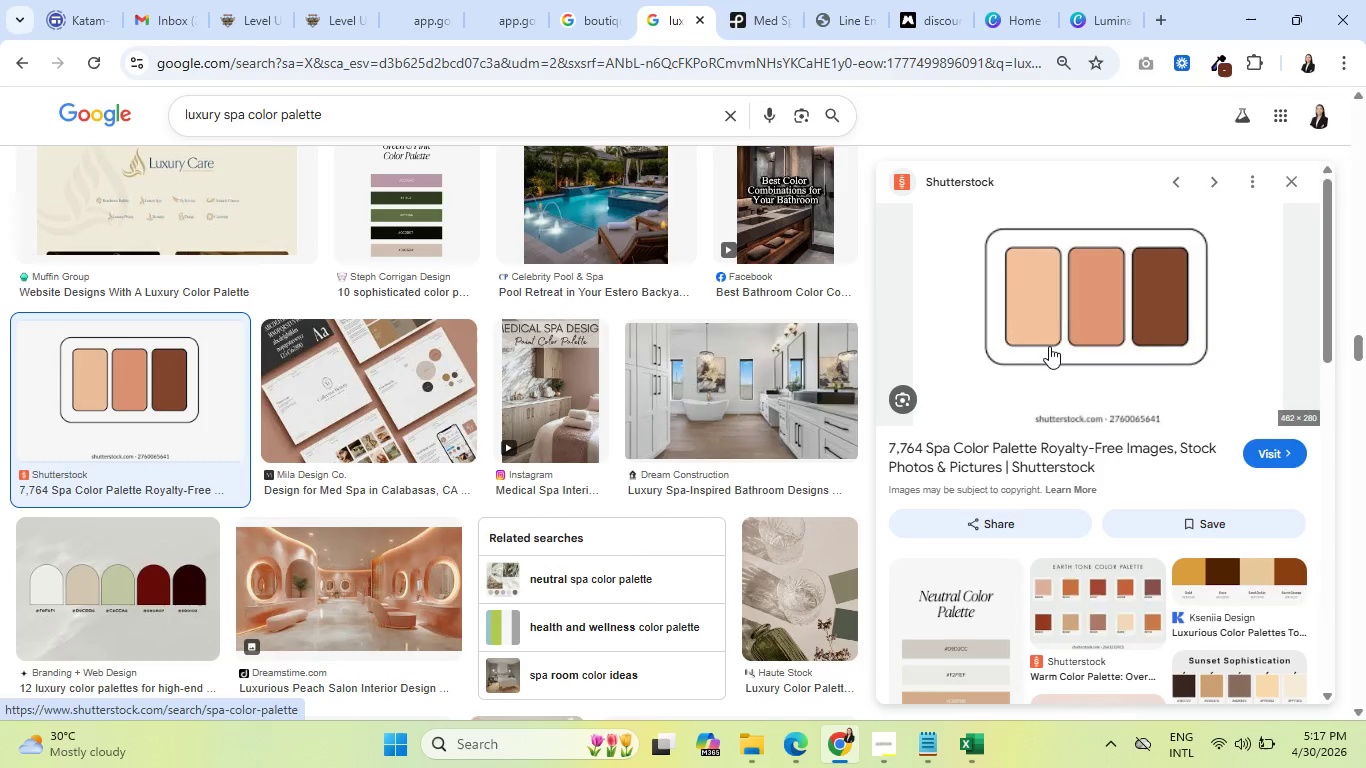 
scroll: coordinate [1047, 351], scroll_direction: down, amount: 6.0
 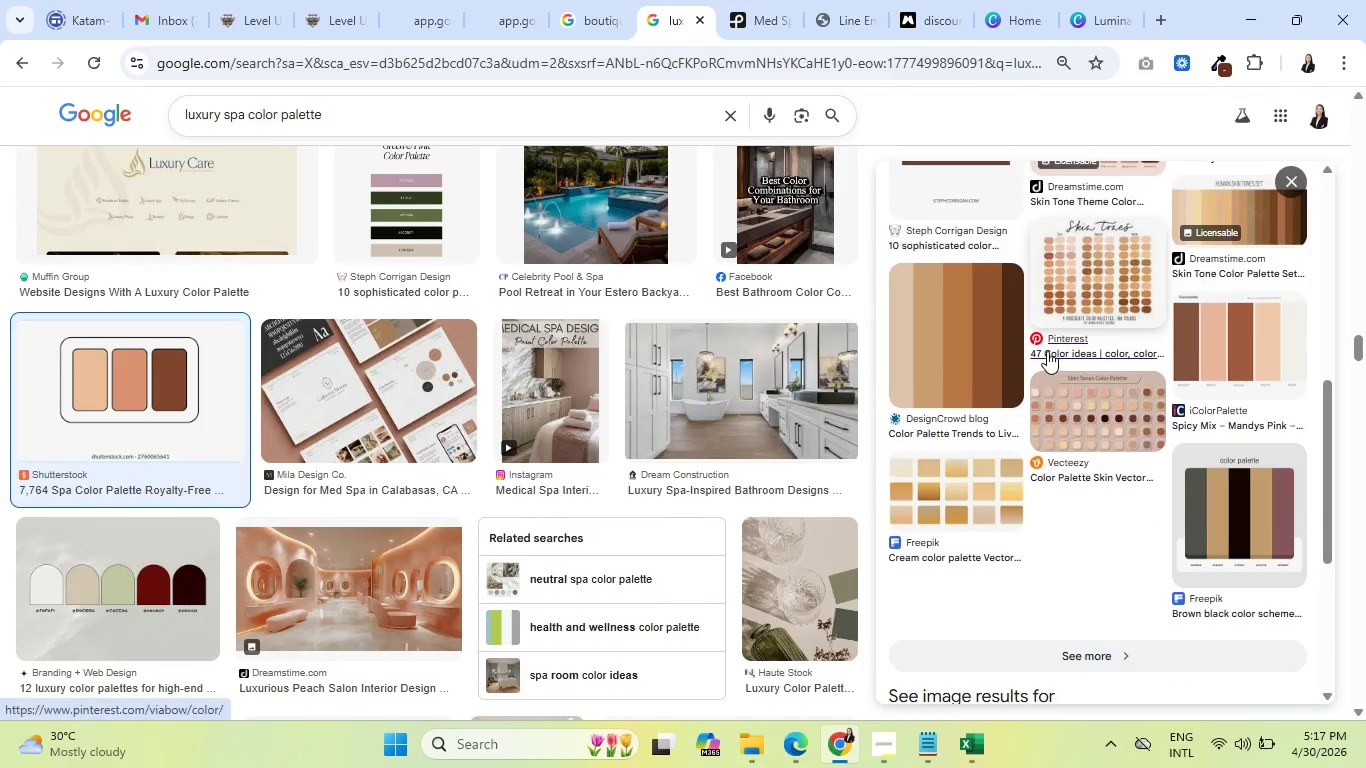 
scroll: coordinate [1045, 351], scroll_direction: up, amount: 4.0
 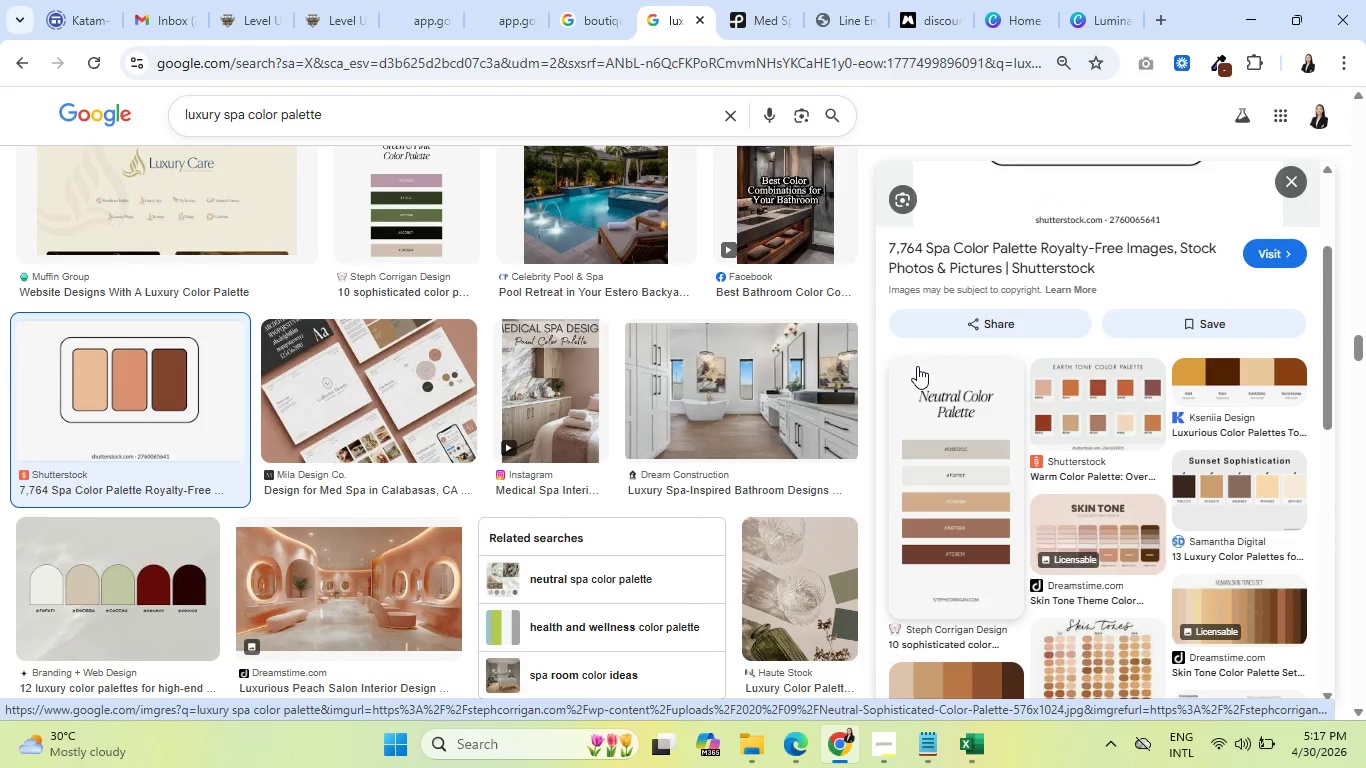 
left_click([328, 12])
 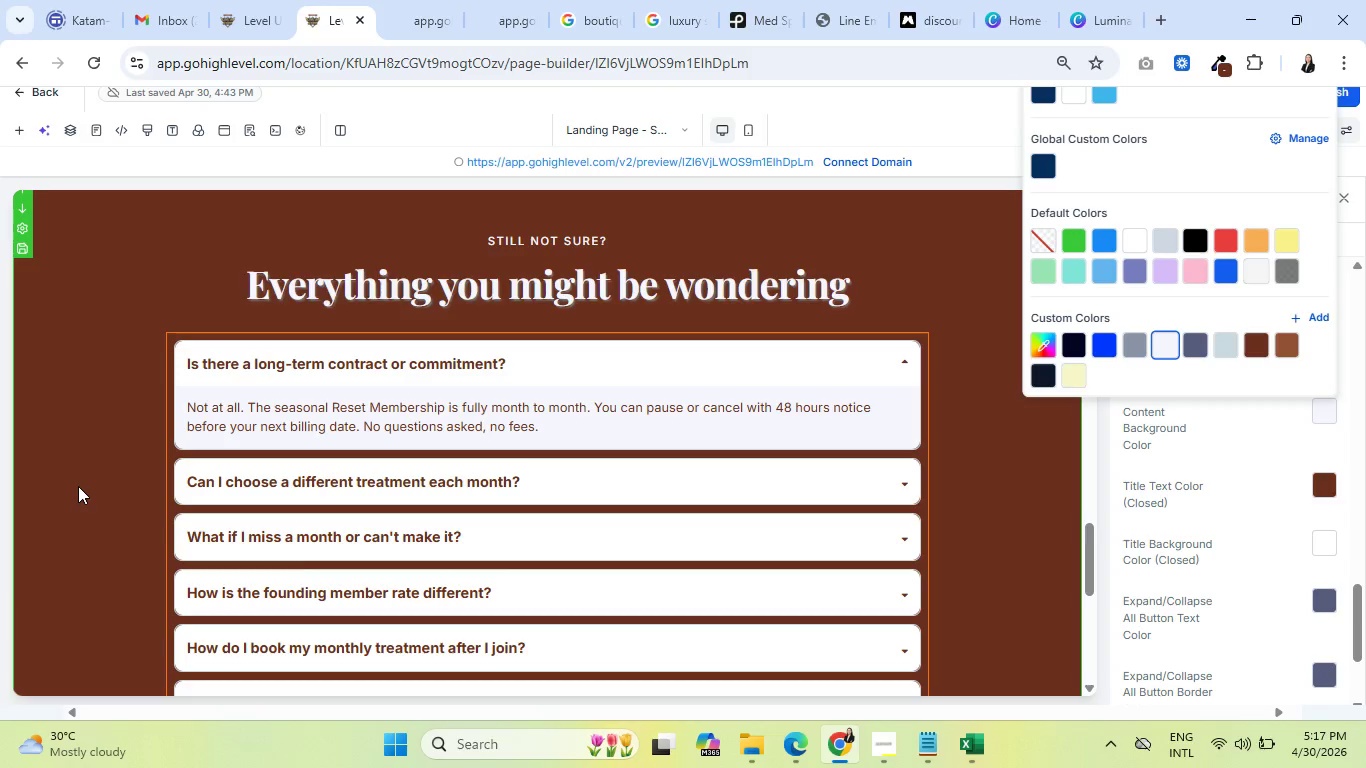 
scroll: coordinate [446, 346], scroll_direction: up, amount: 26.0
 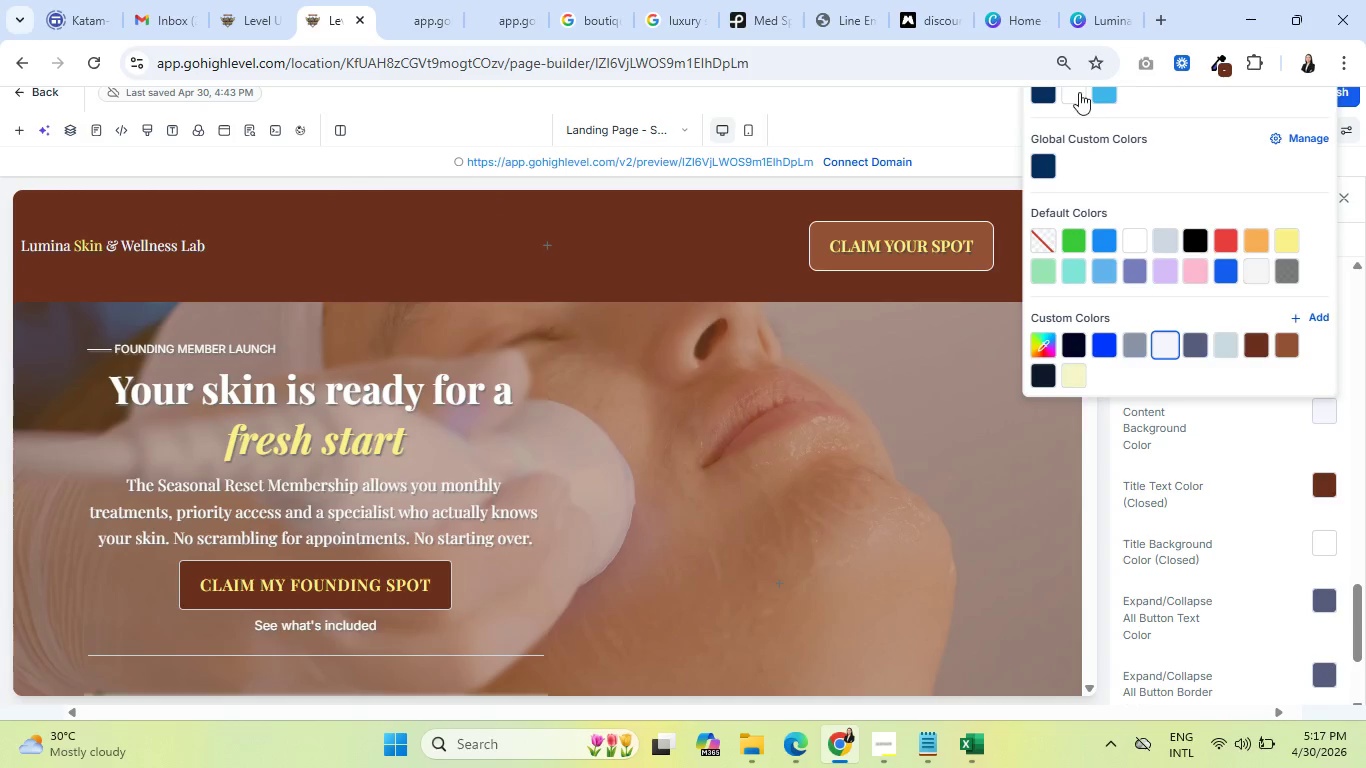 
left_click([901, 116])
 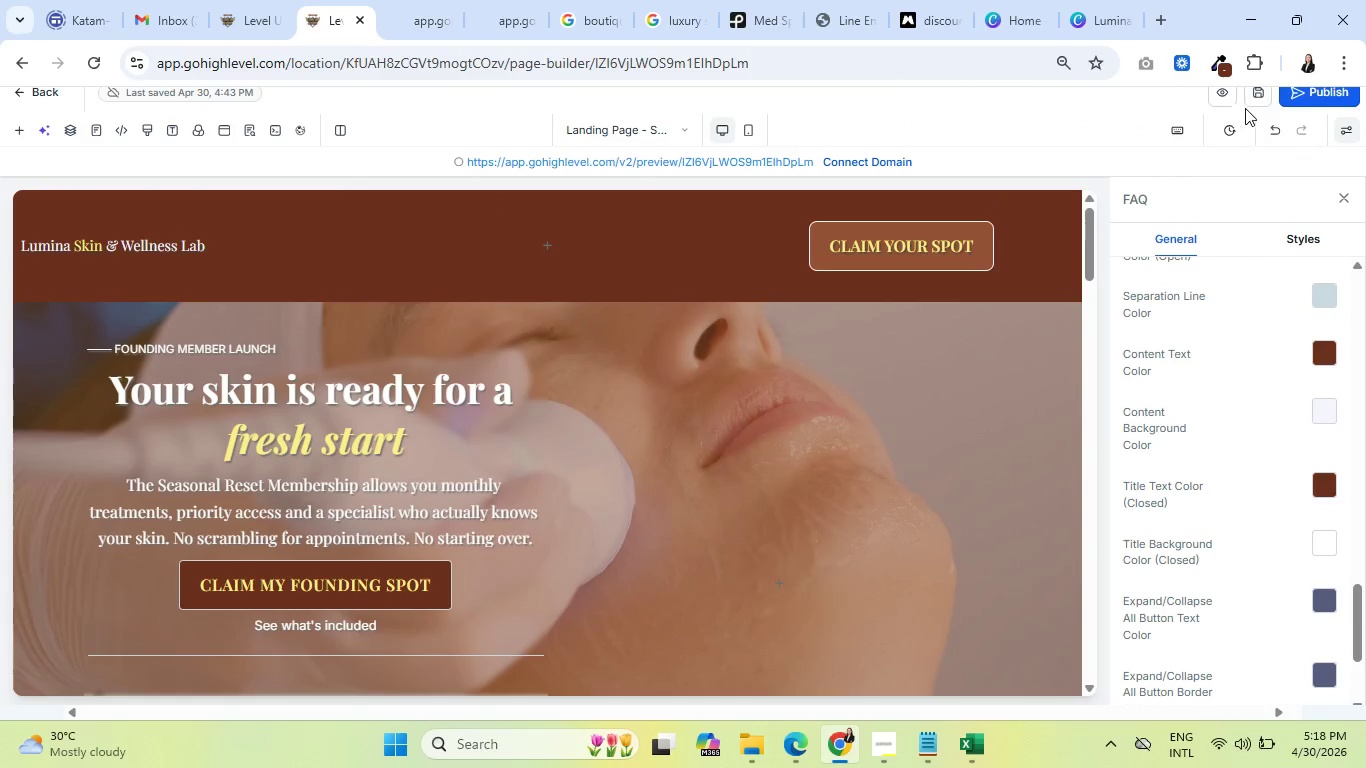 
left_click([1259, 100])
 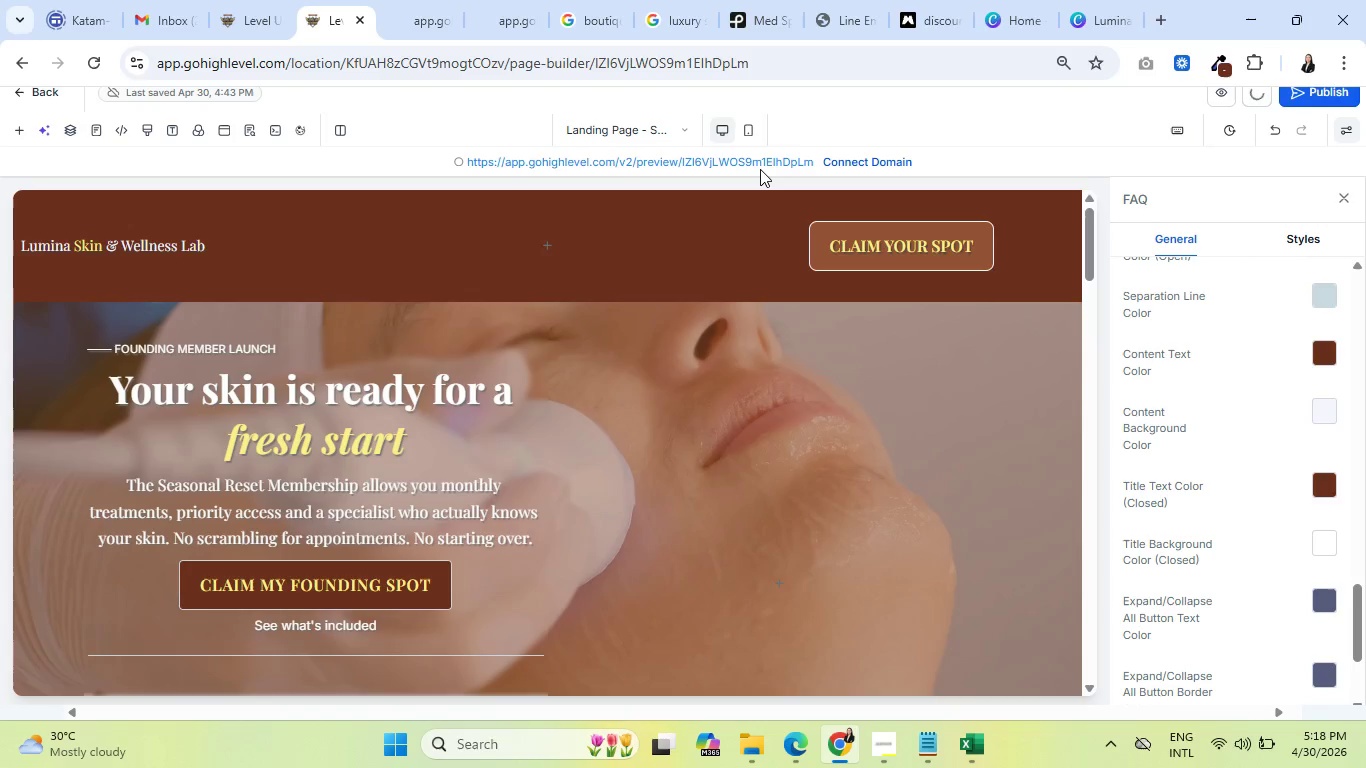 
wait(10.78)
 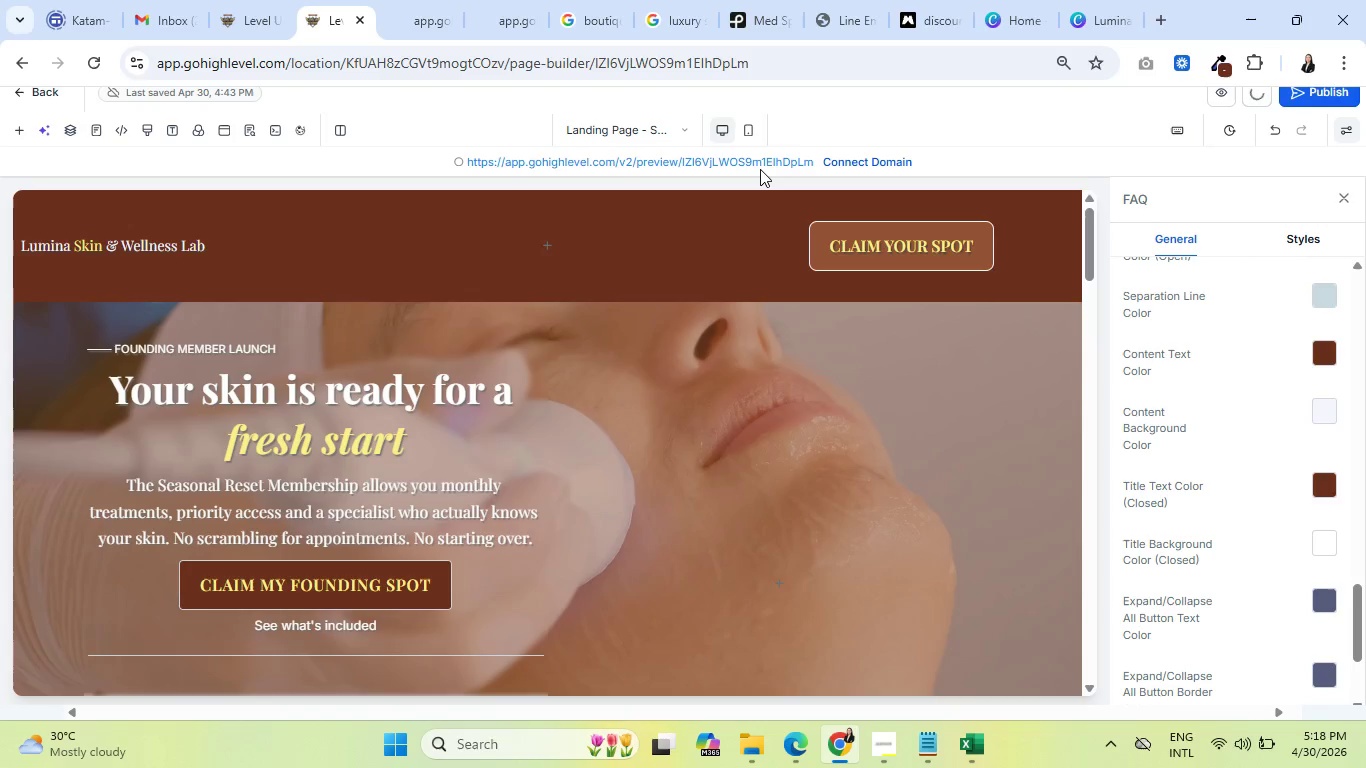 
left_click([746, 130])
 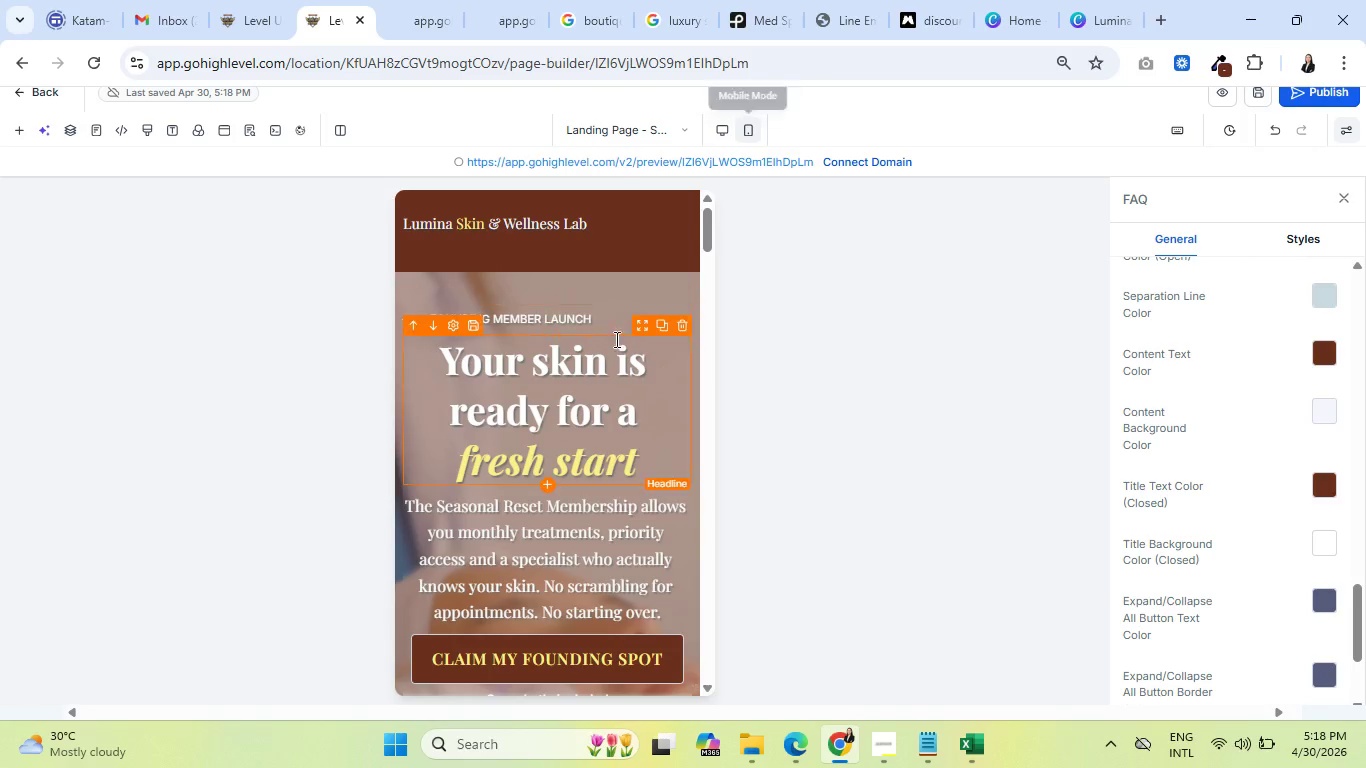 
scroll: coordinate [522, 332], scroll_direction: down, amount: 5.0
 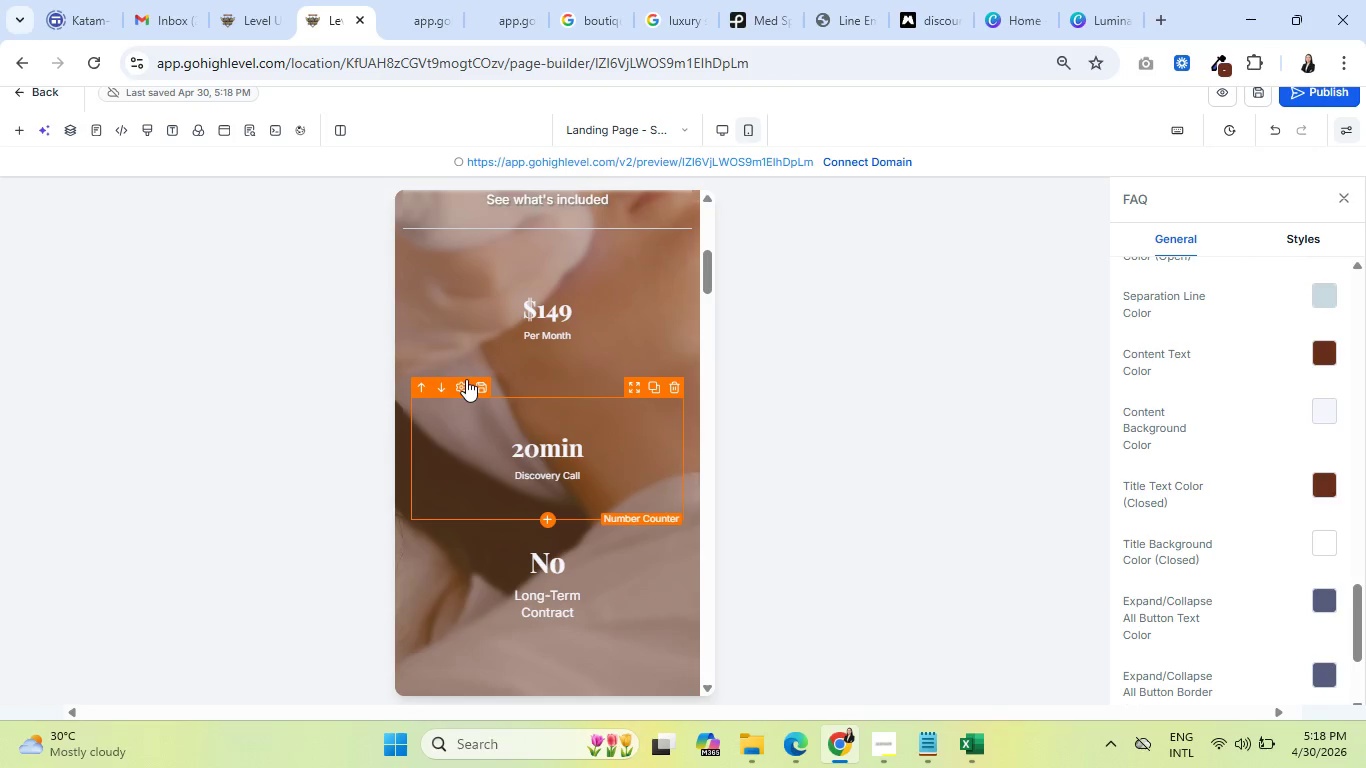 
left_click([455, 361])
 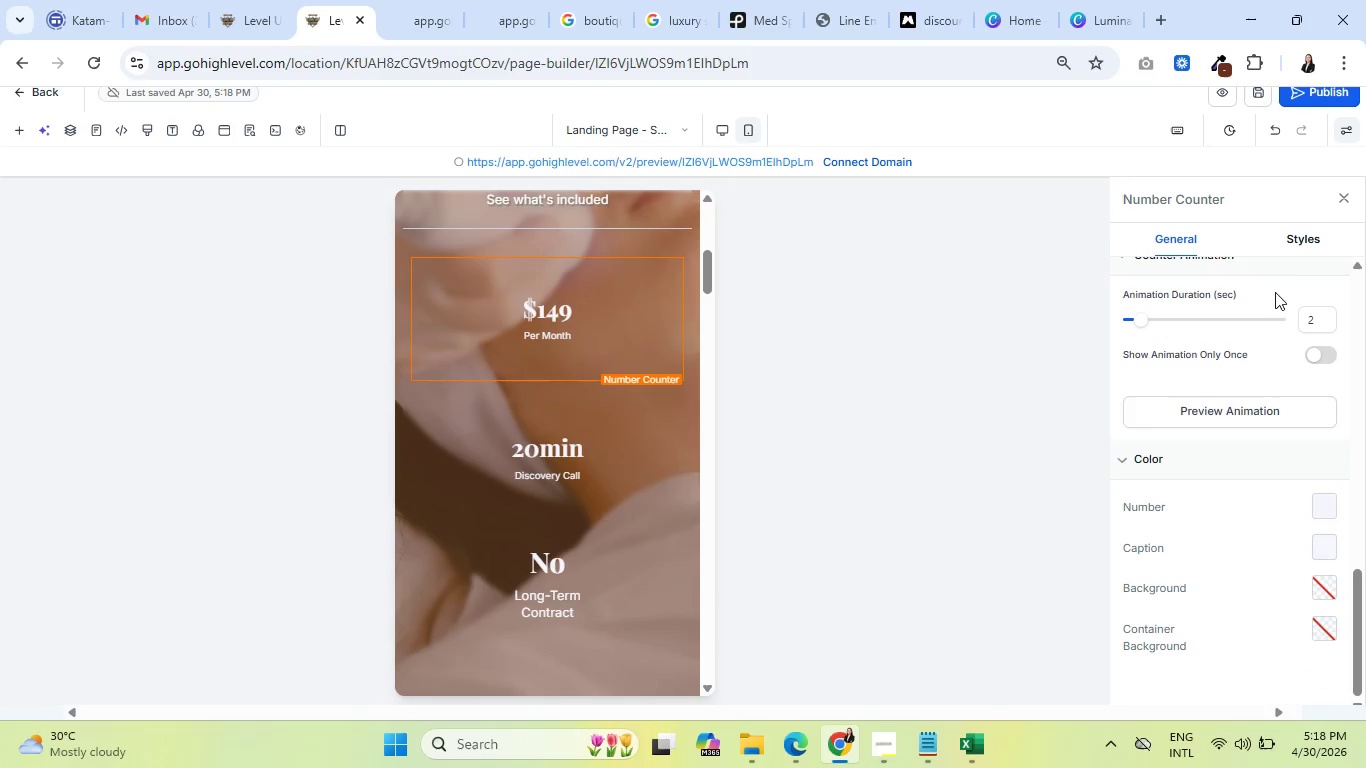 
left_click([1298, 240])
 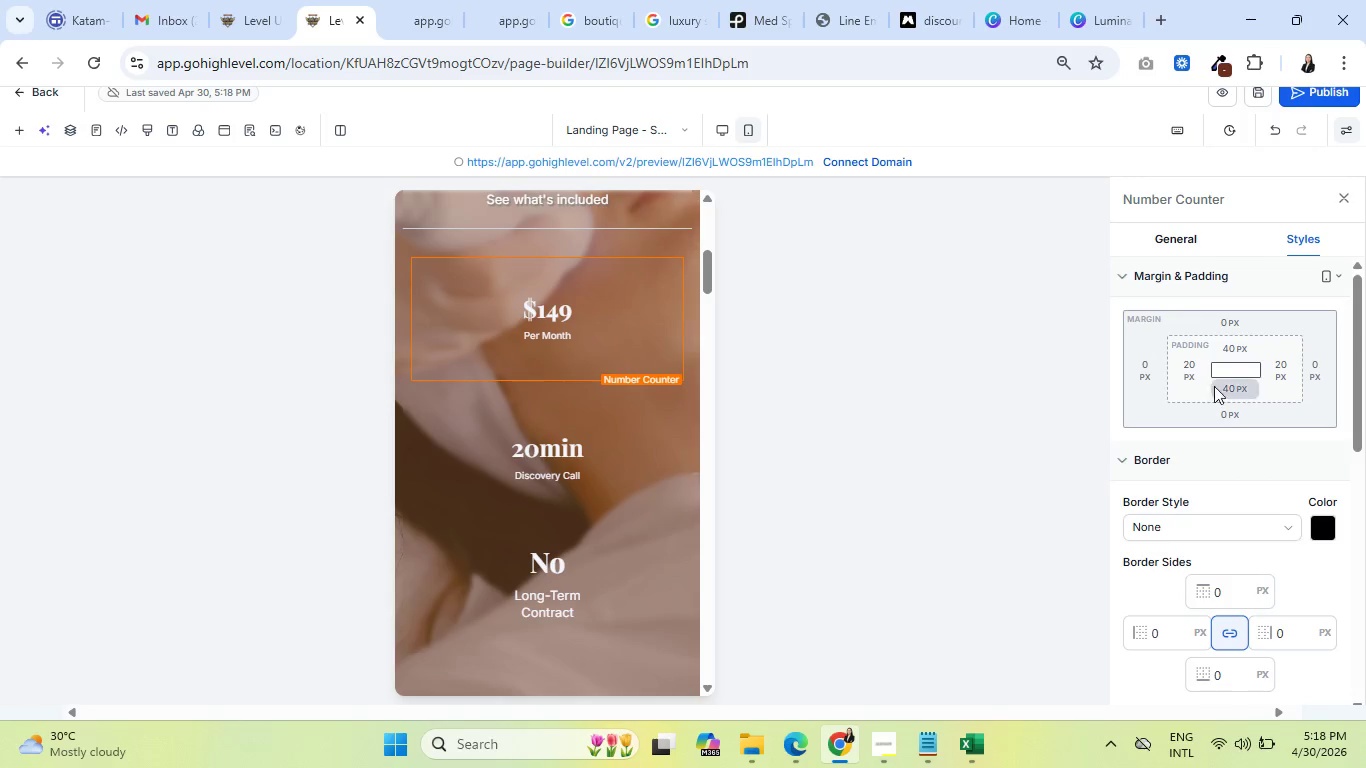 
left_click([1217, 381])
 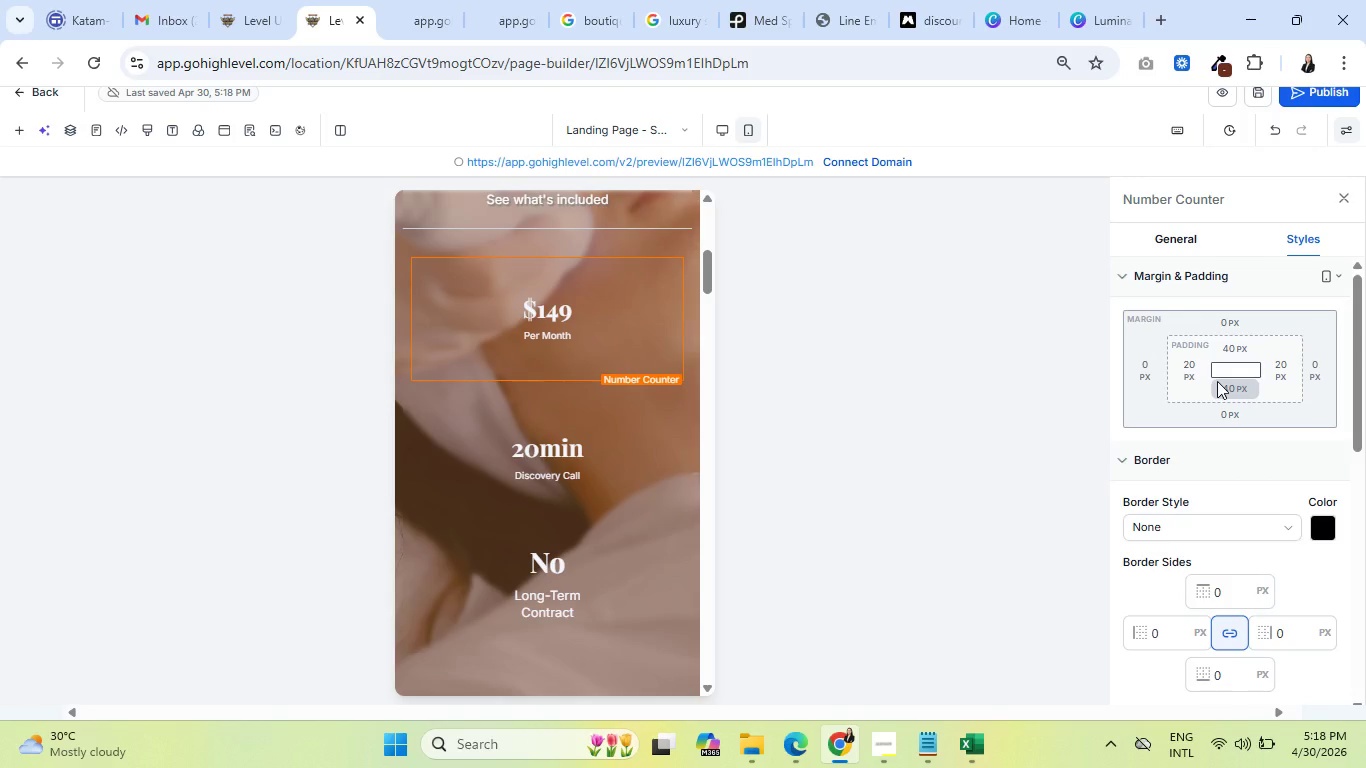 
mouse_move([1217, 410])
 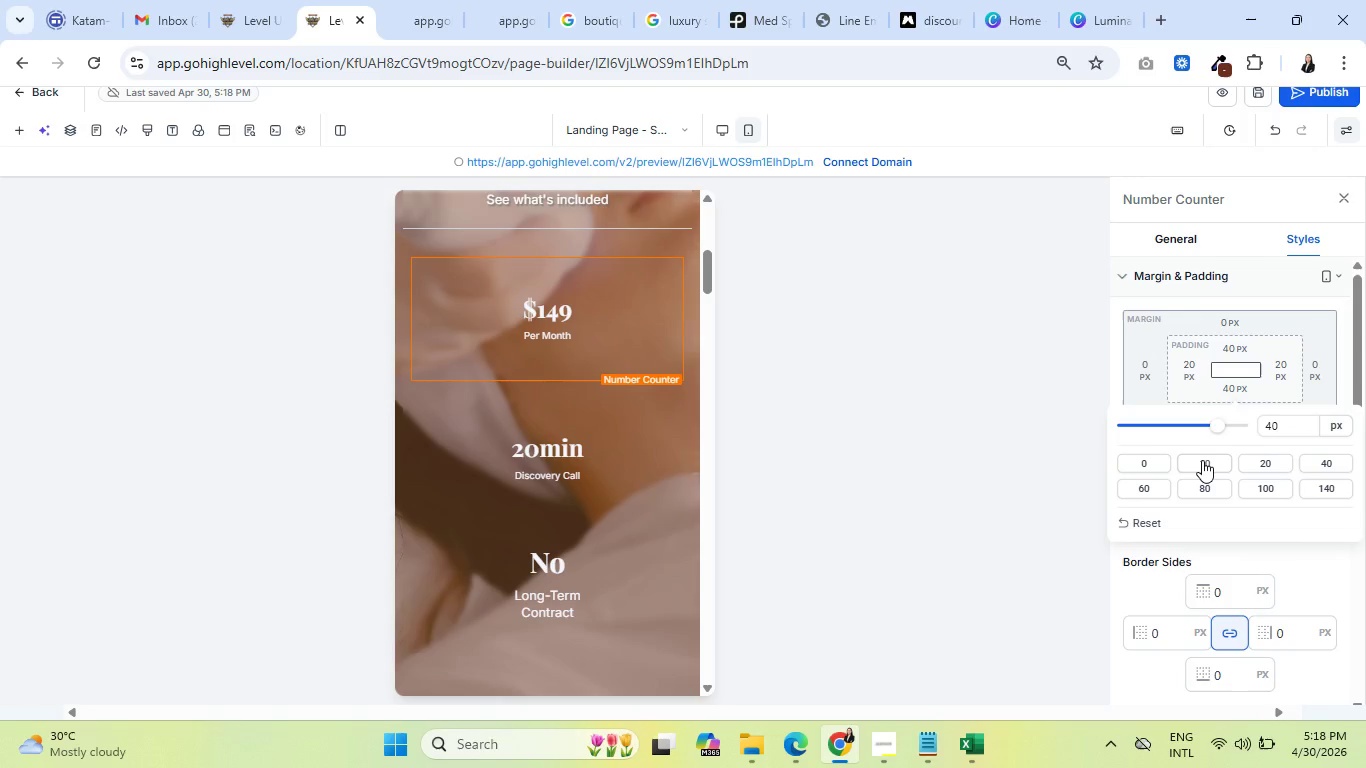 
left_click([1202, 460])
 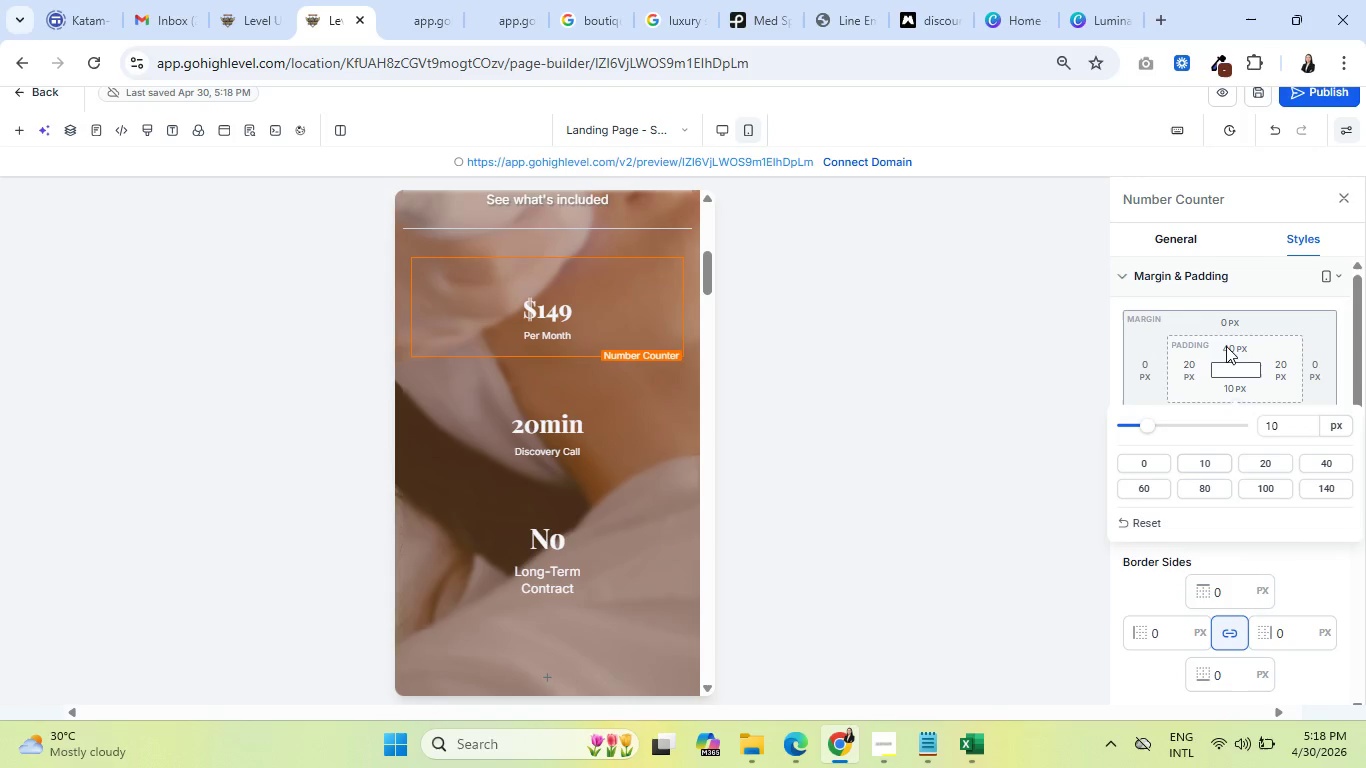 
double_click([1229, 346])
 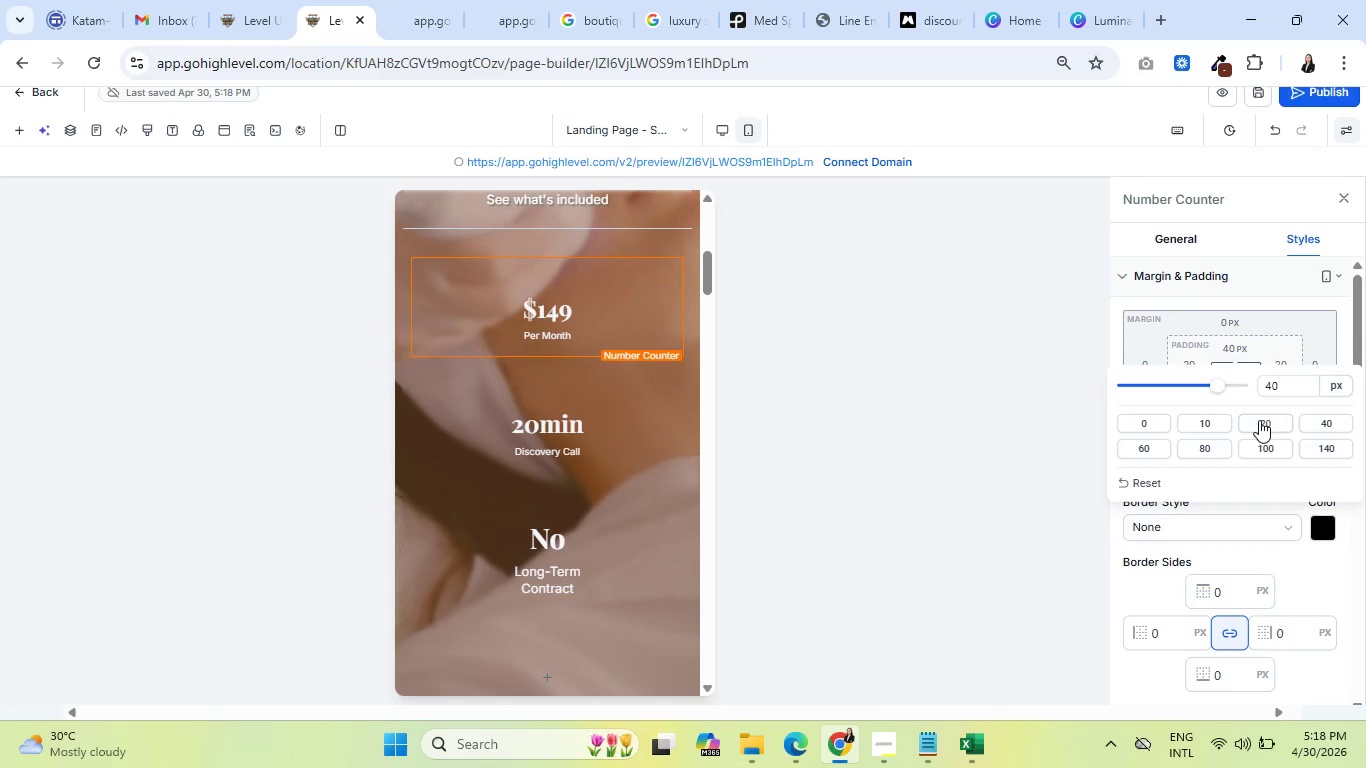 
left_click([1259, 420])
 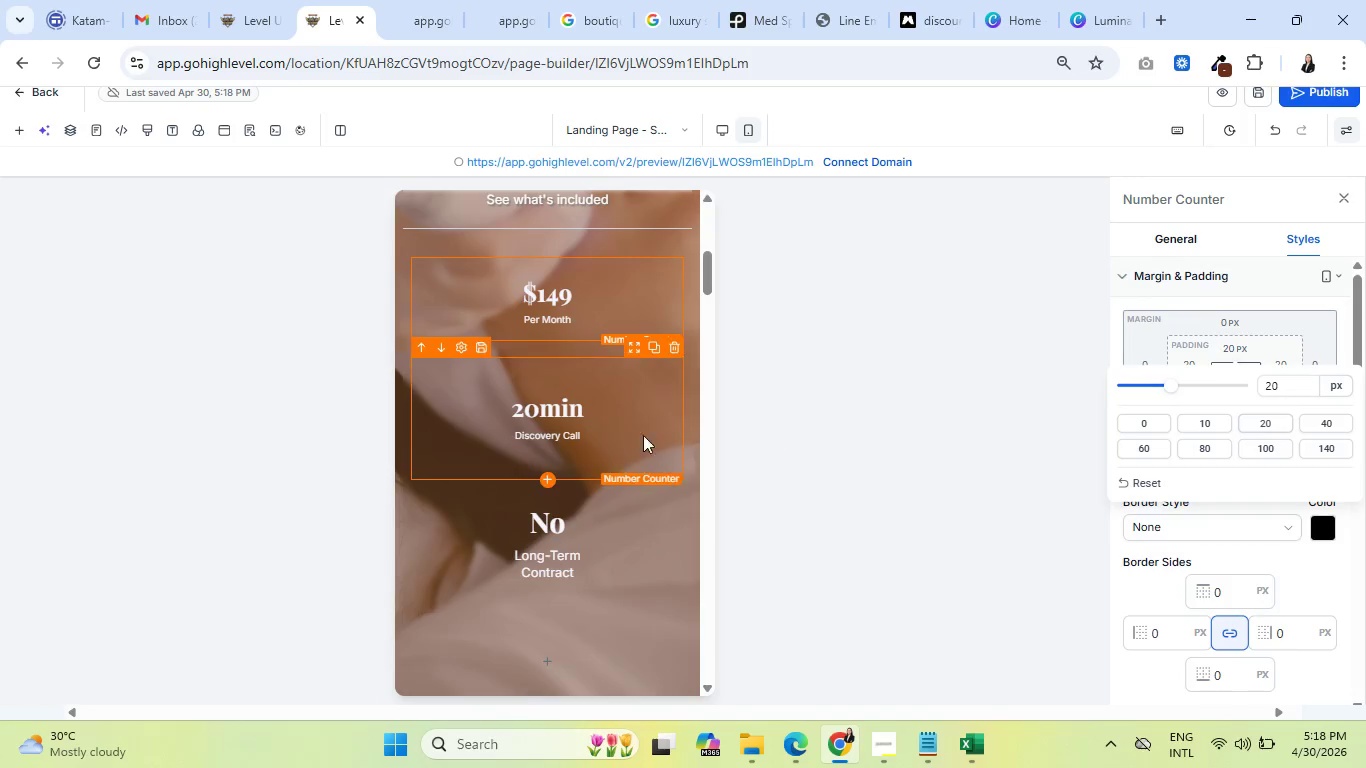 
left_click([590, 386])
 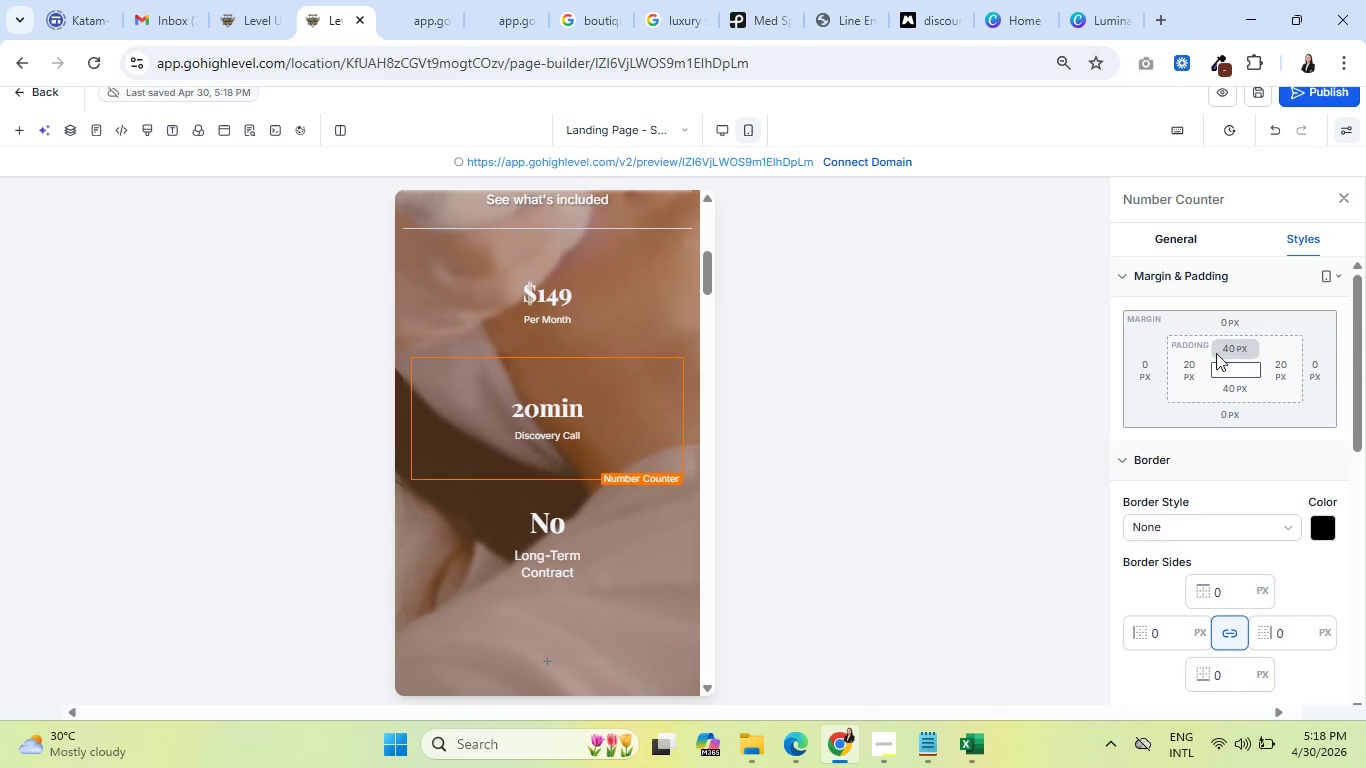 
left_click([1215, 350])
 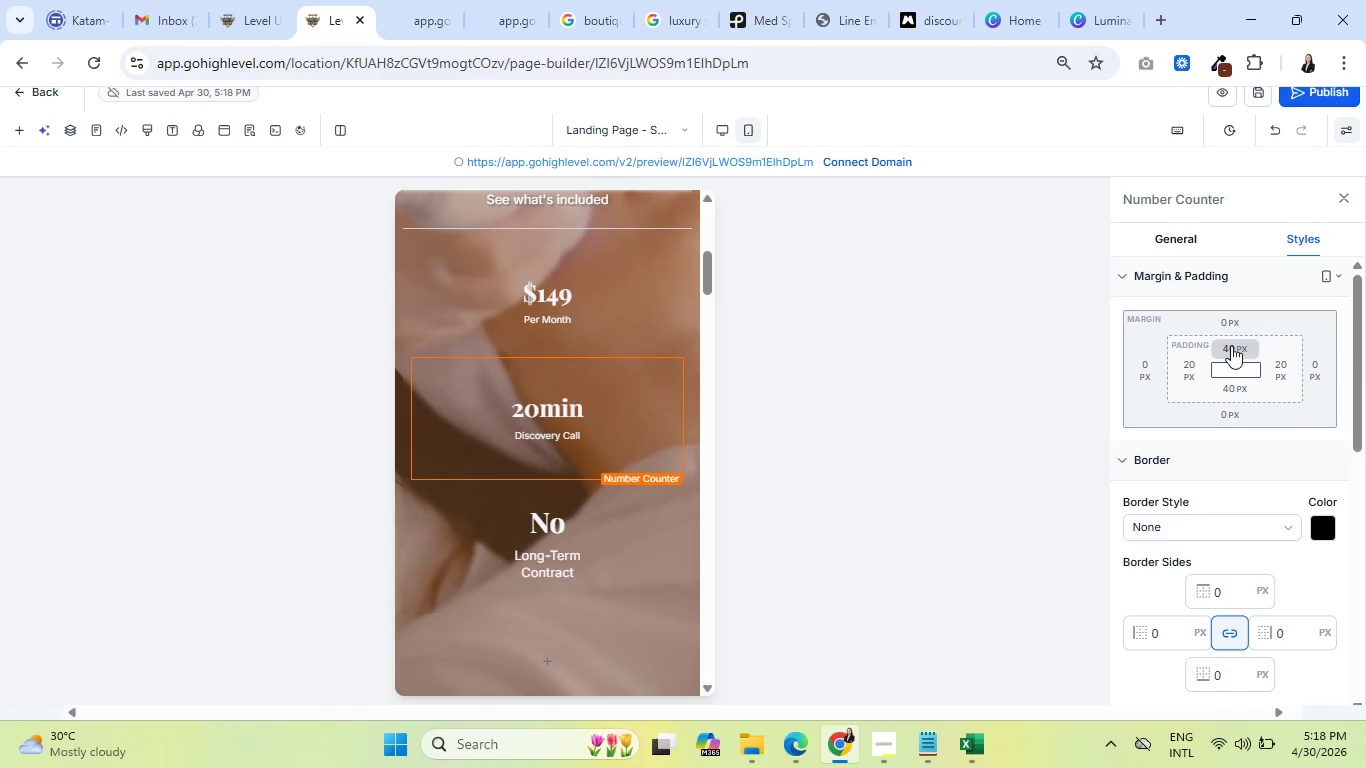 
left_click([1231, 346])
 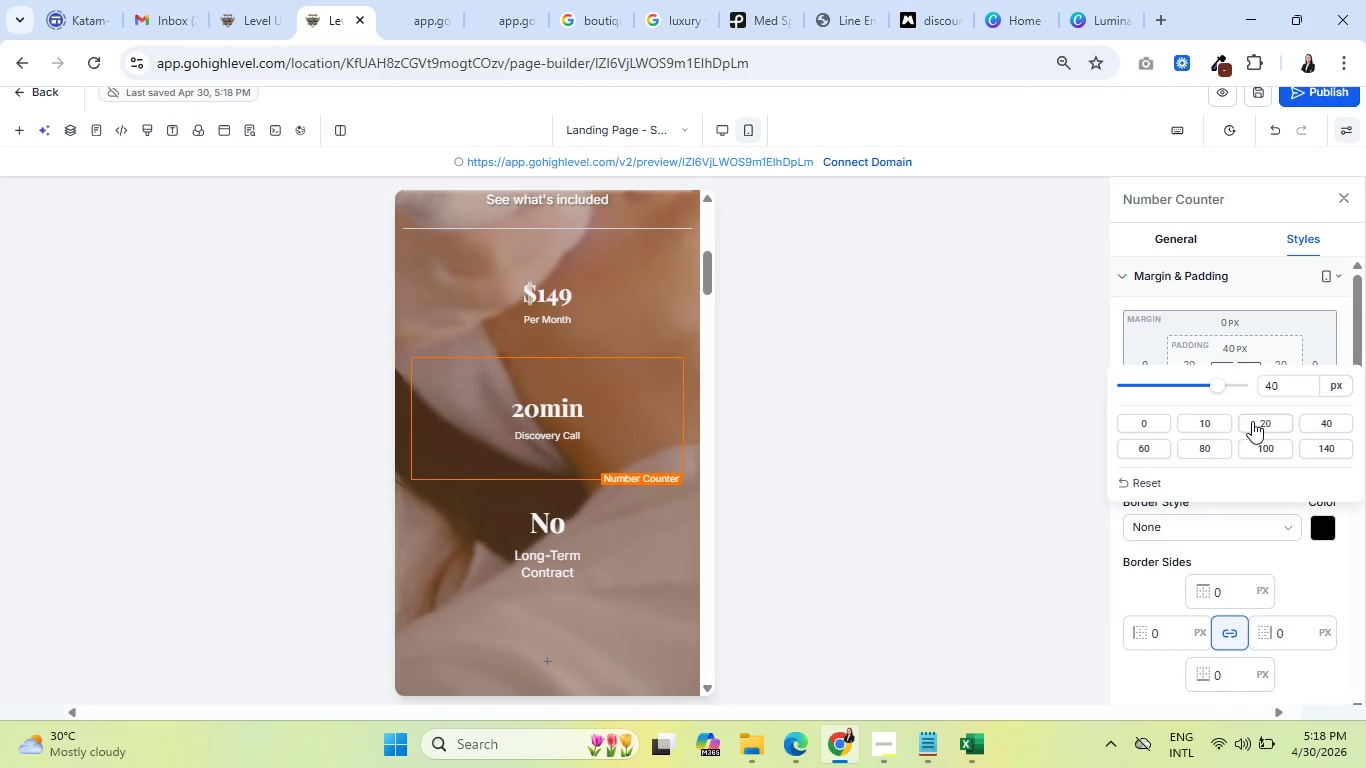 
left_click([1252, 421])
 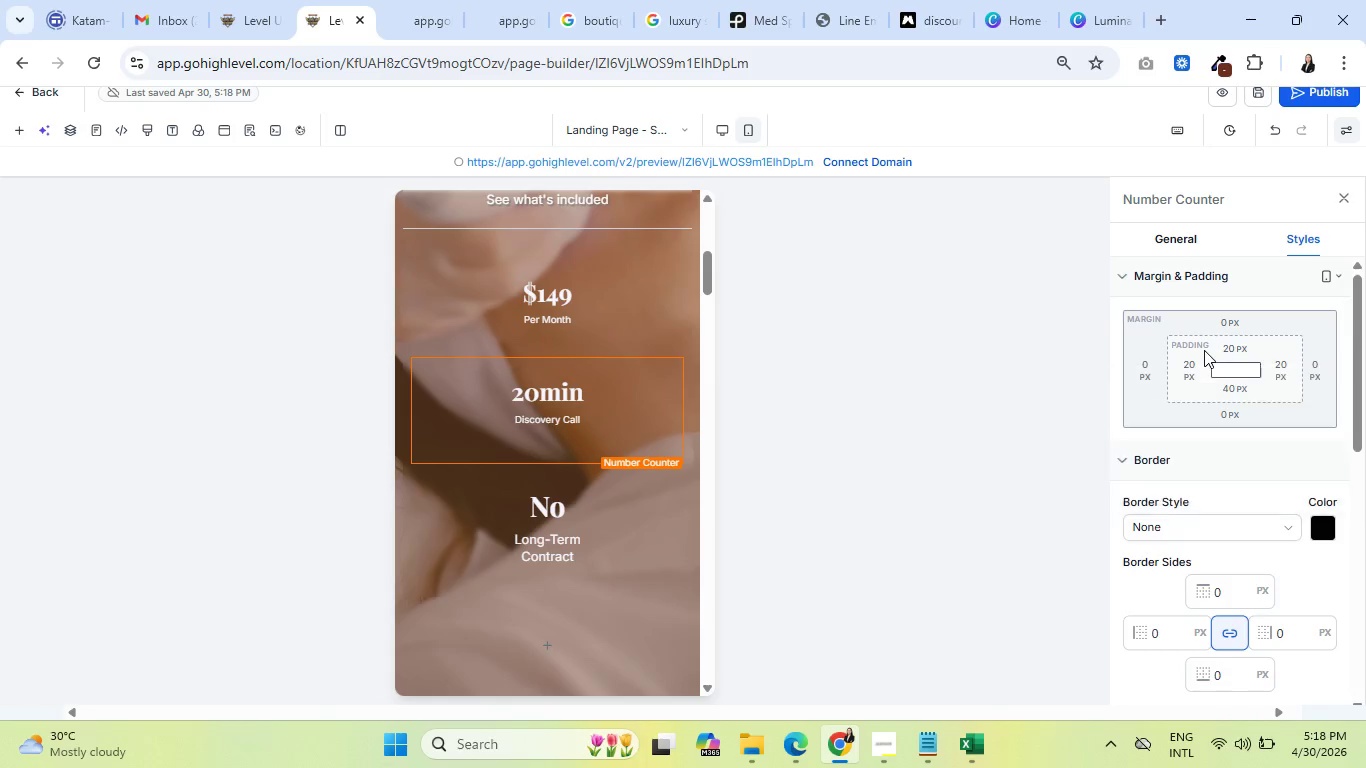 
left_click([1237, 388])
 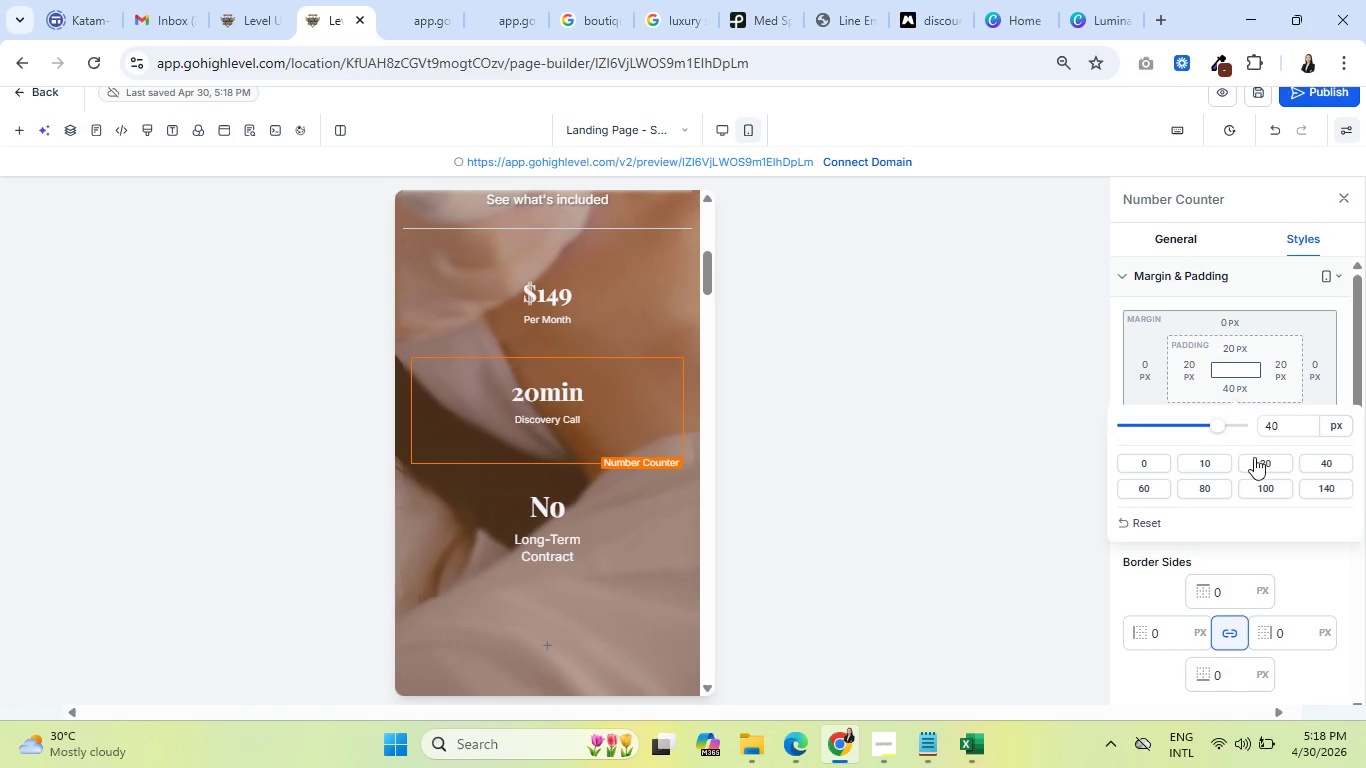 
left_click([1257, 459])
 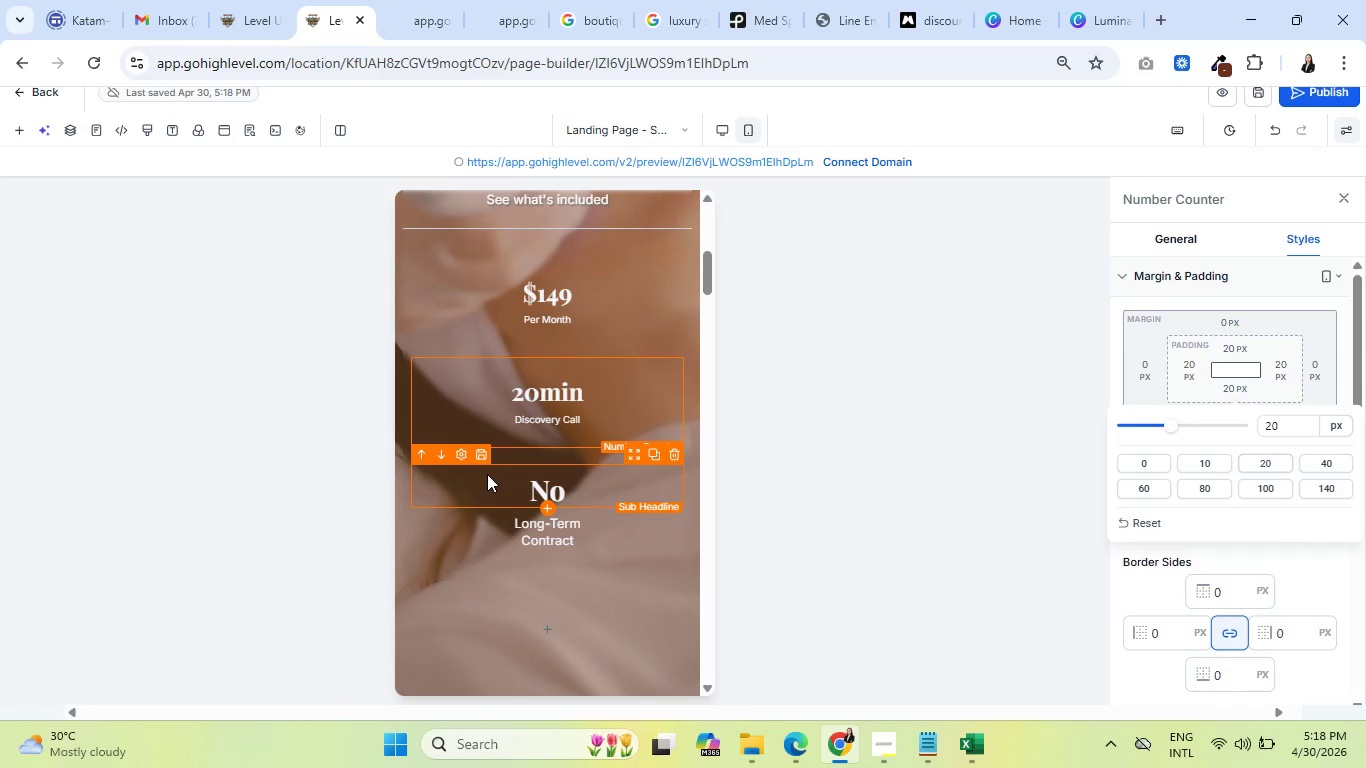 
wait(6.36)
 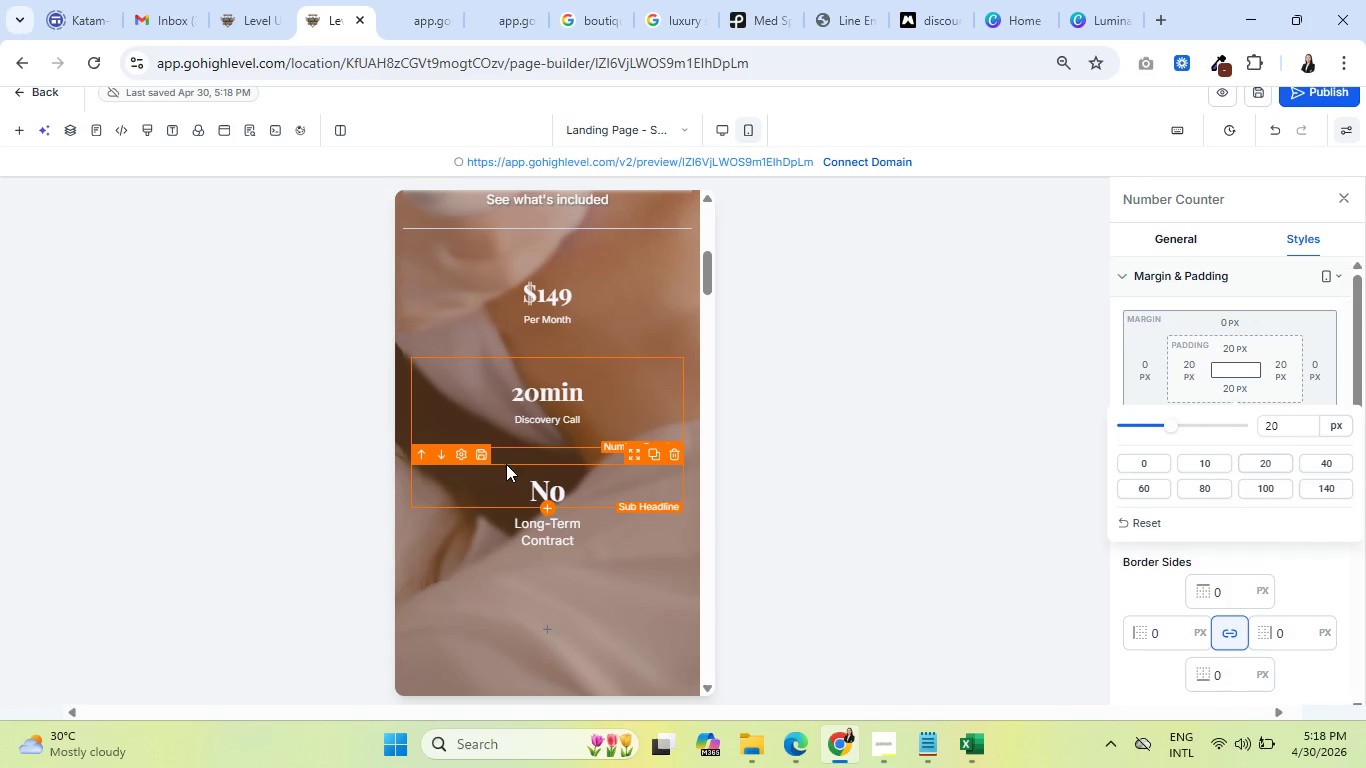 
left_click([496, 458])
 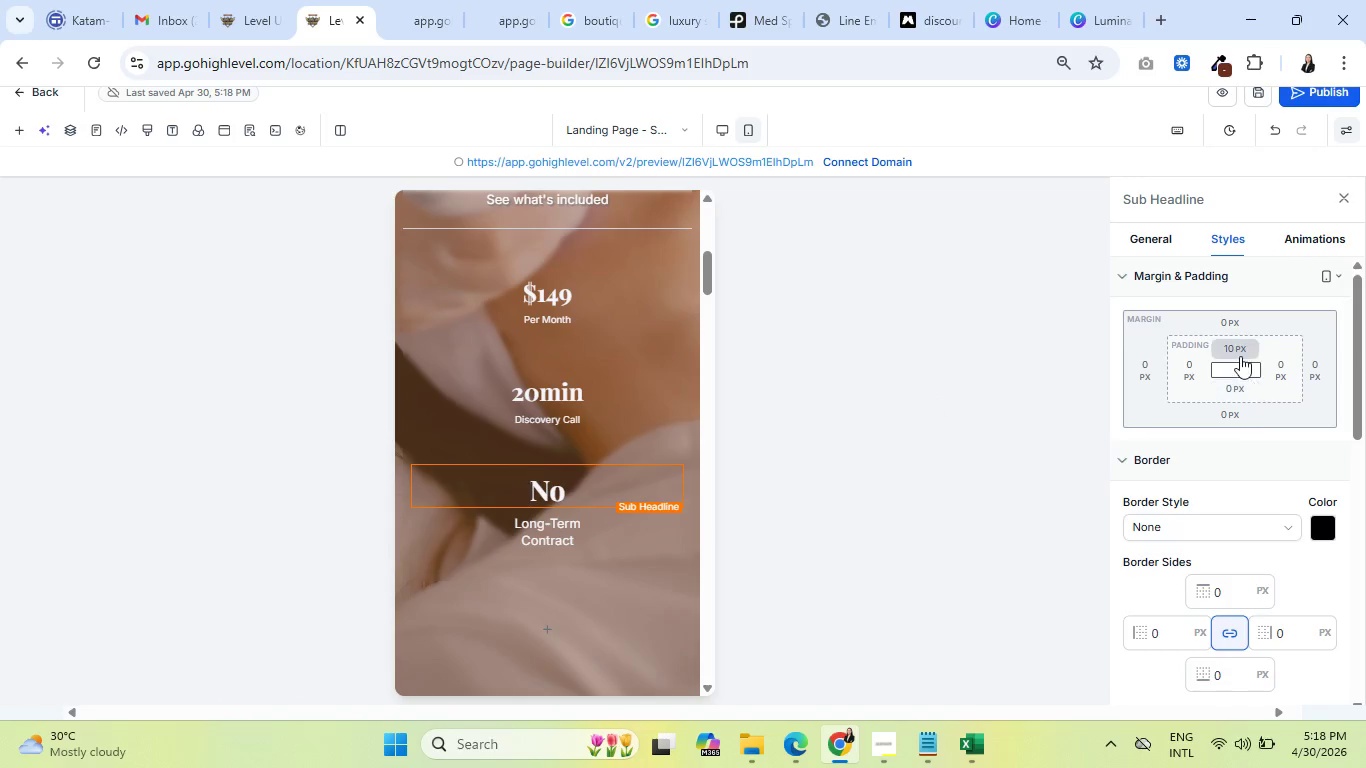 
left_click([573, 531])
 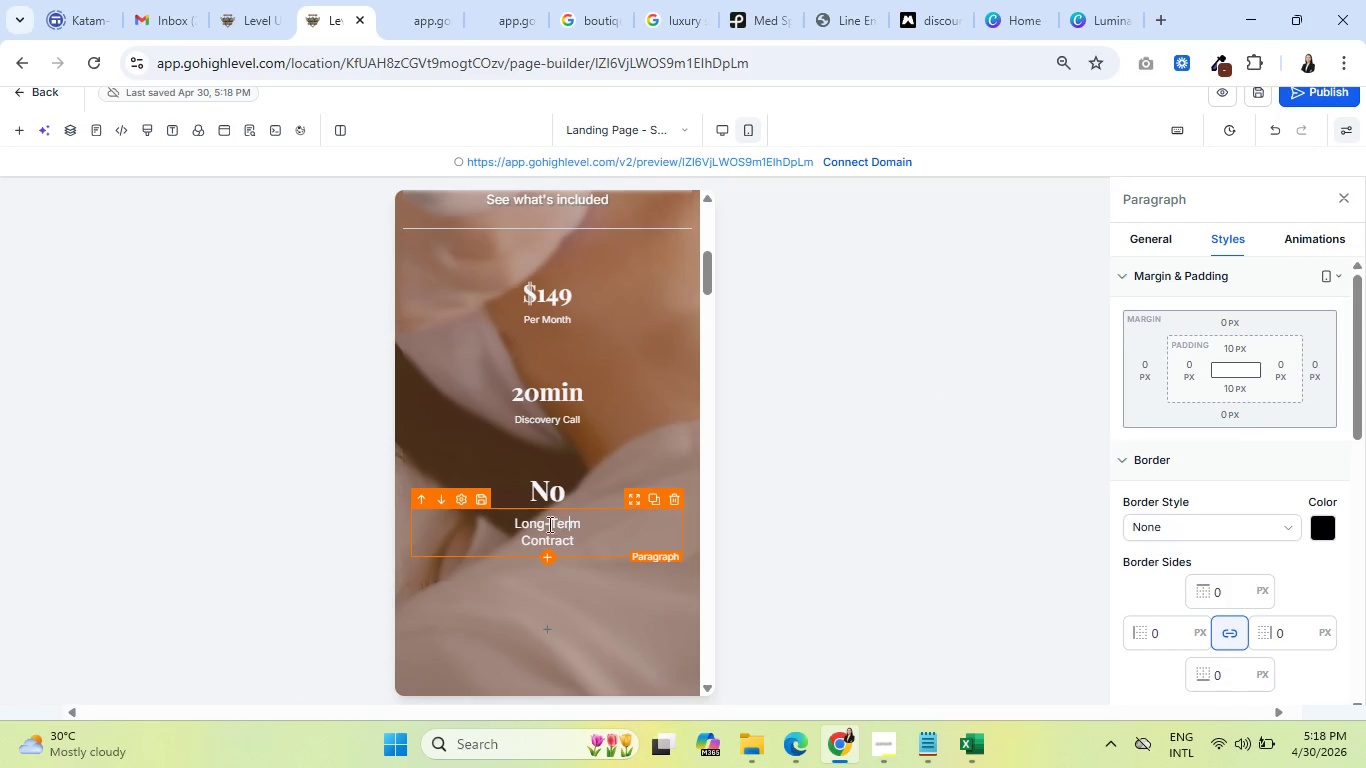 
scroll: coordinate [549, 524], scroll_direction: down, amount: 2.0
 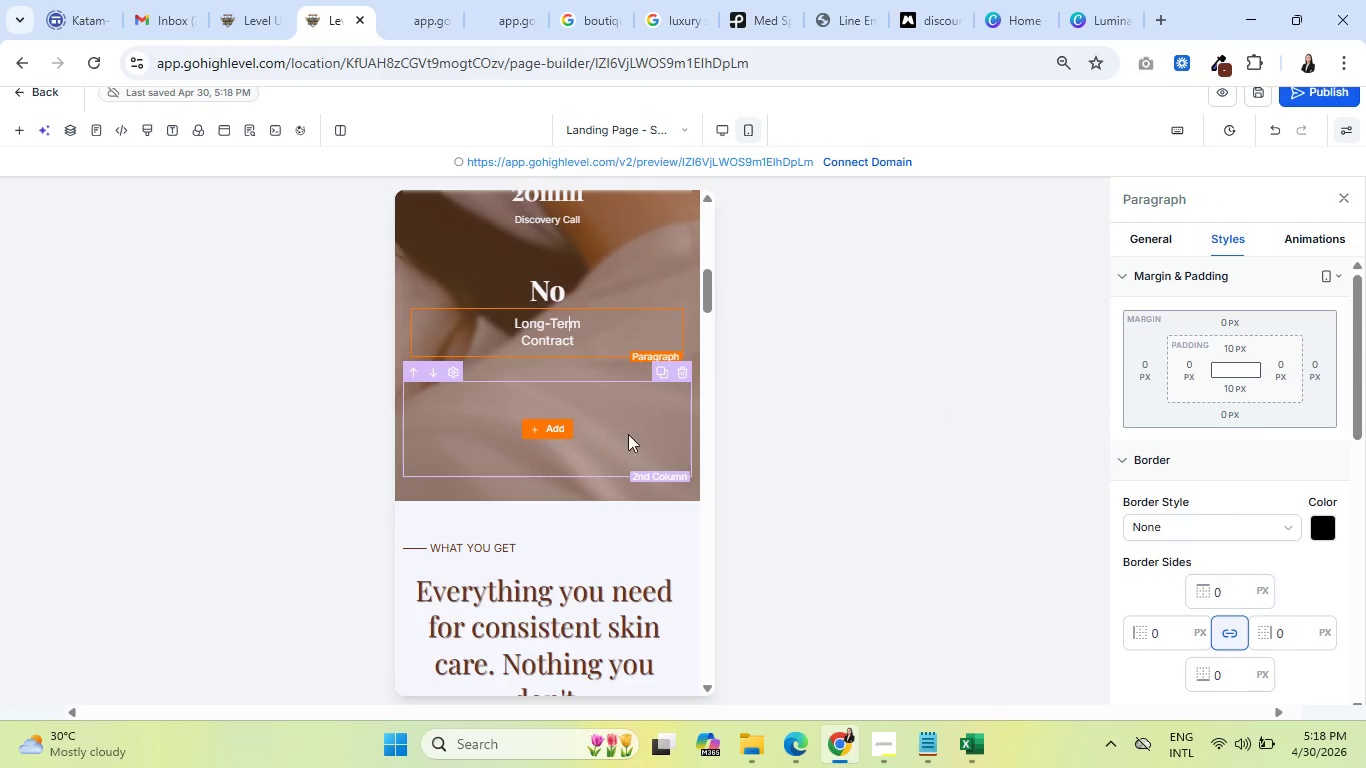 
left_click([633, 434])
 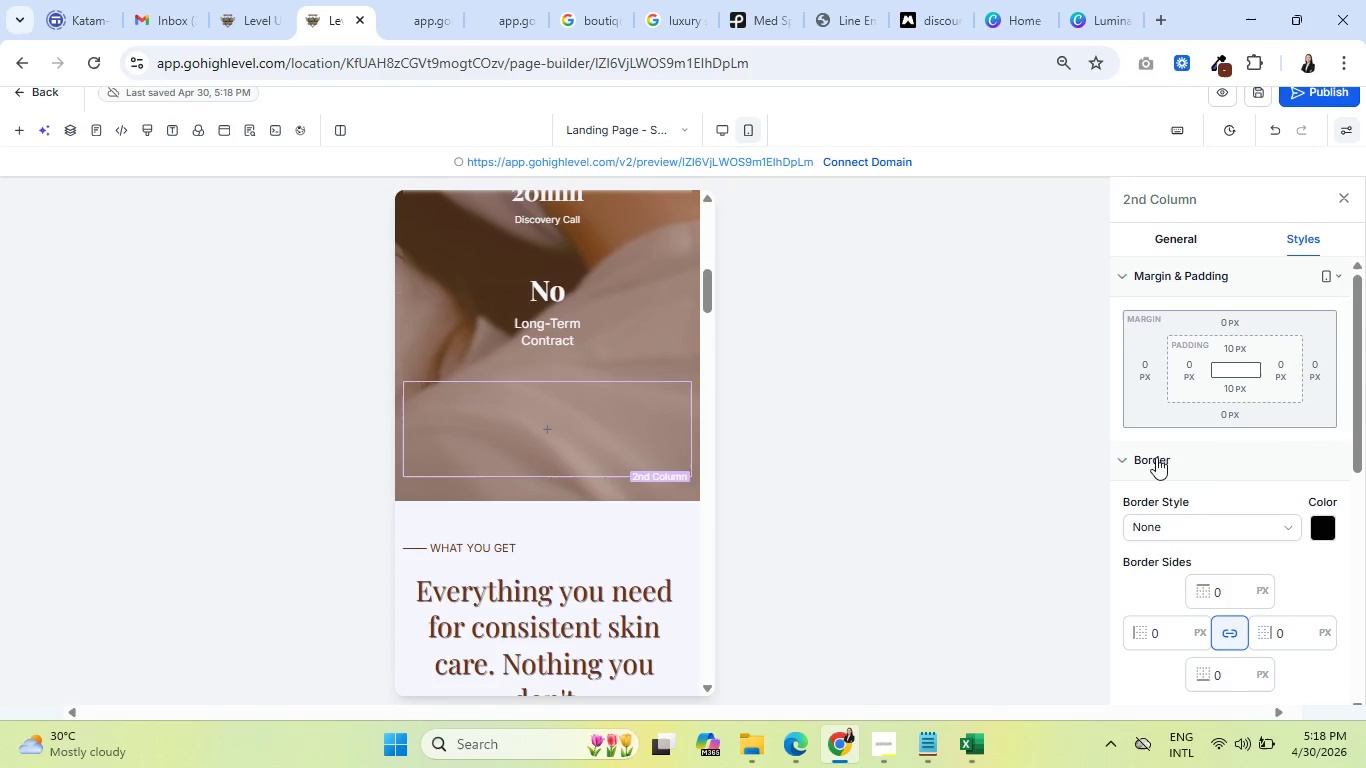 
left_click([1287, 497])
 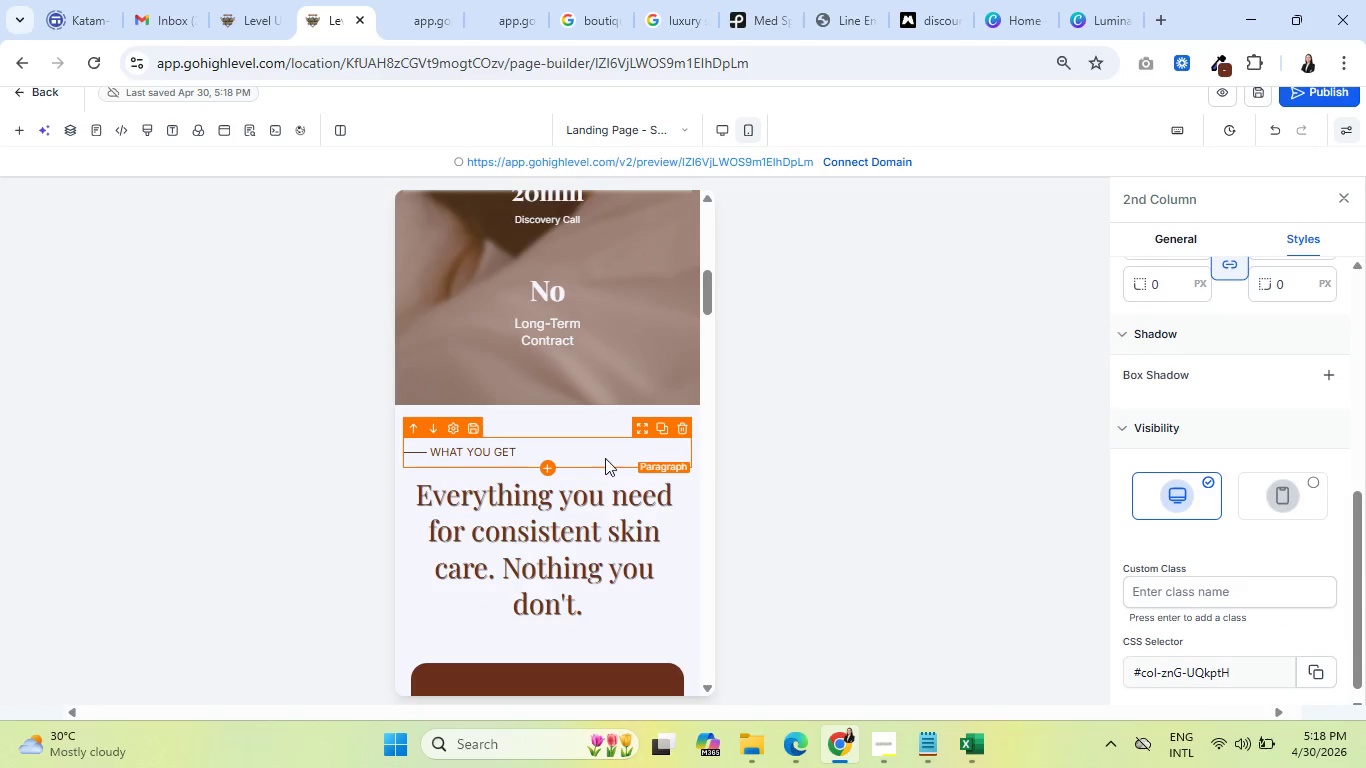 
scroll: coordinate [1318, 559], scroll_direction: down, amount: 5.0
 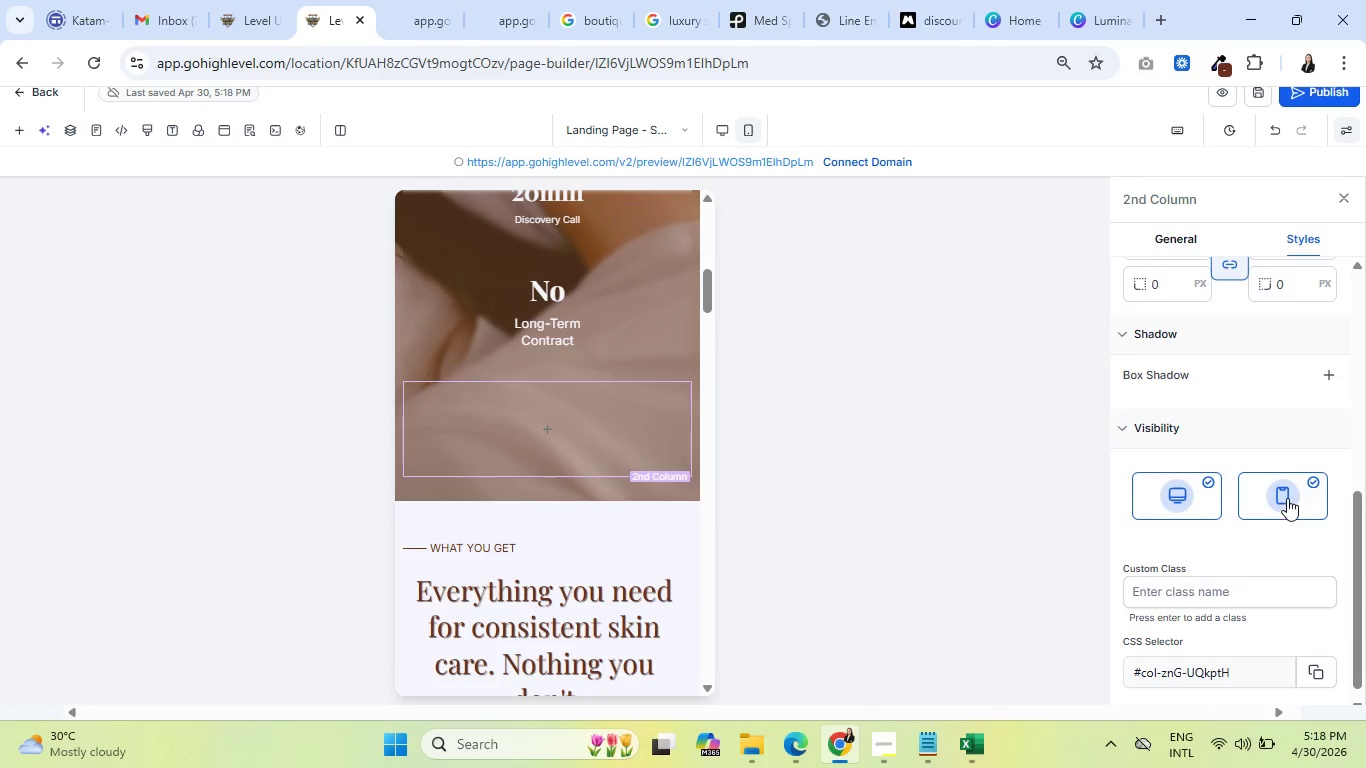 
scroll: coordinate [611, 458], scroll_direction: up, amount: 13.0
 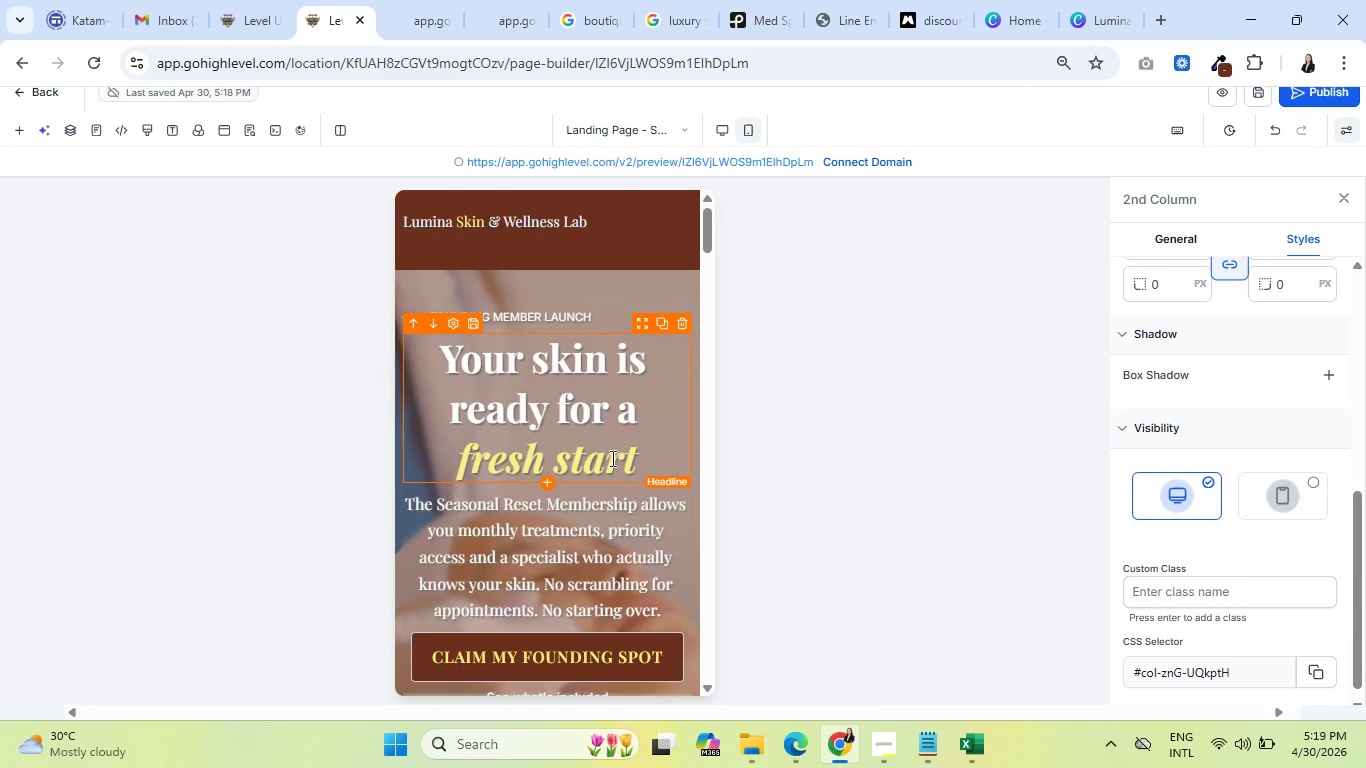 
scroll: coordinate [638, 462], scroll_direction: down, amount: 11.0
 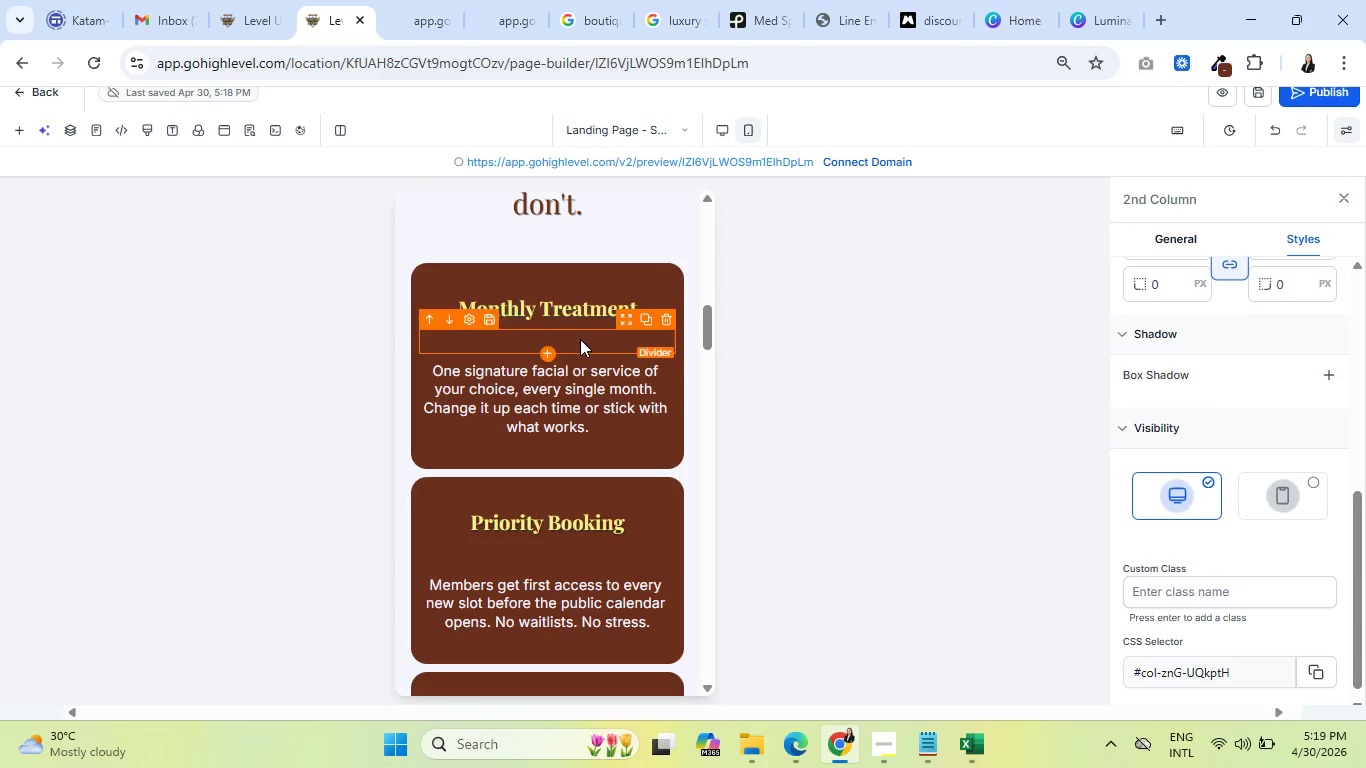 
mouse_move([598, 478])
 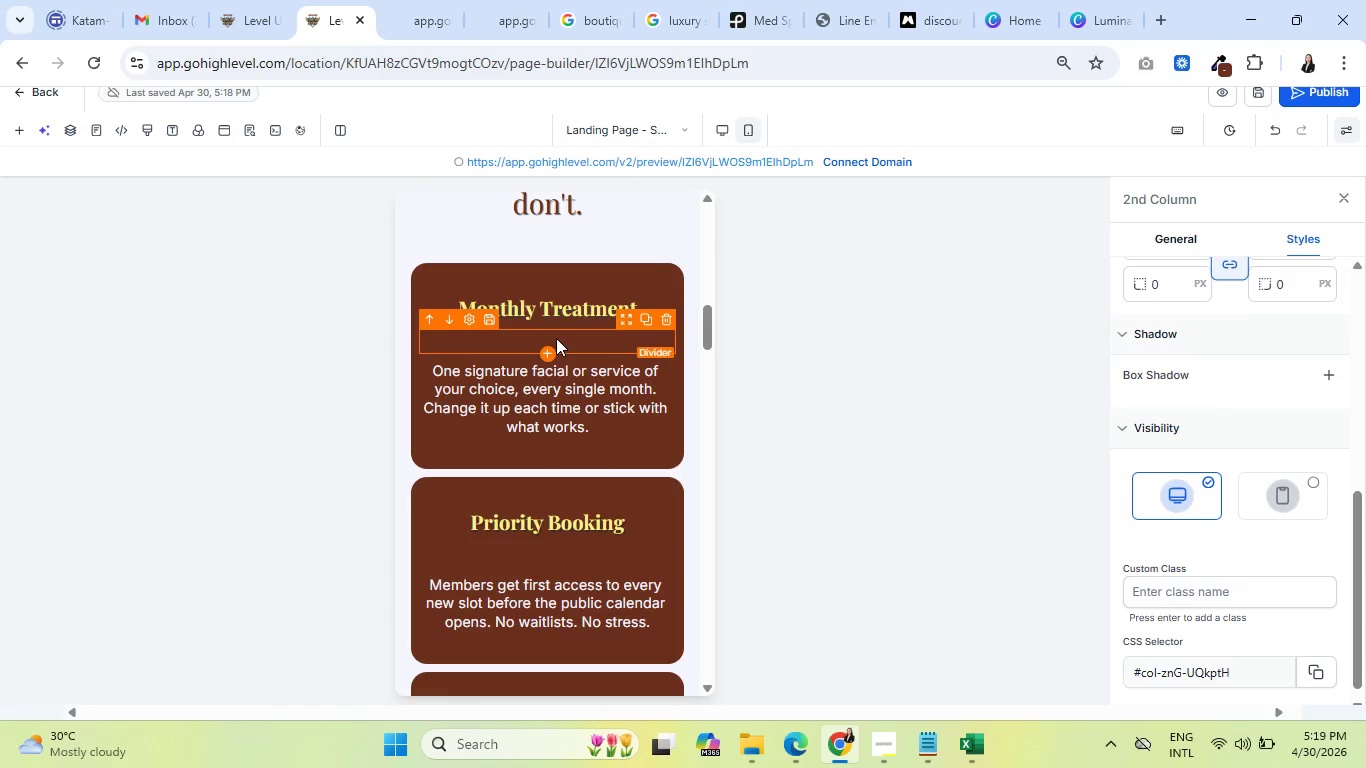 
left_click([556, 338])
 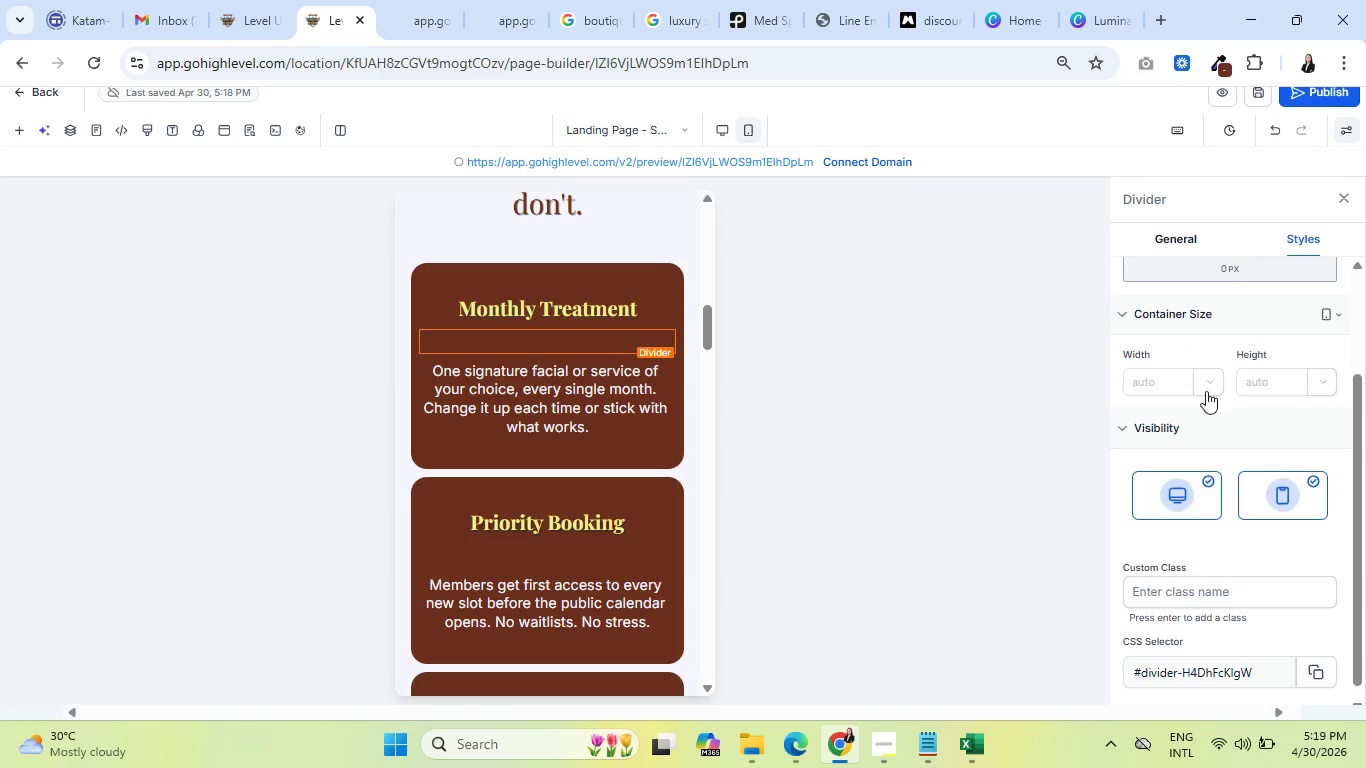 
scroll: coordinate [1206, 392], scroll_direction: up, amount: 3.0
 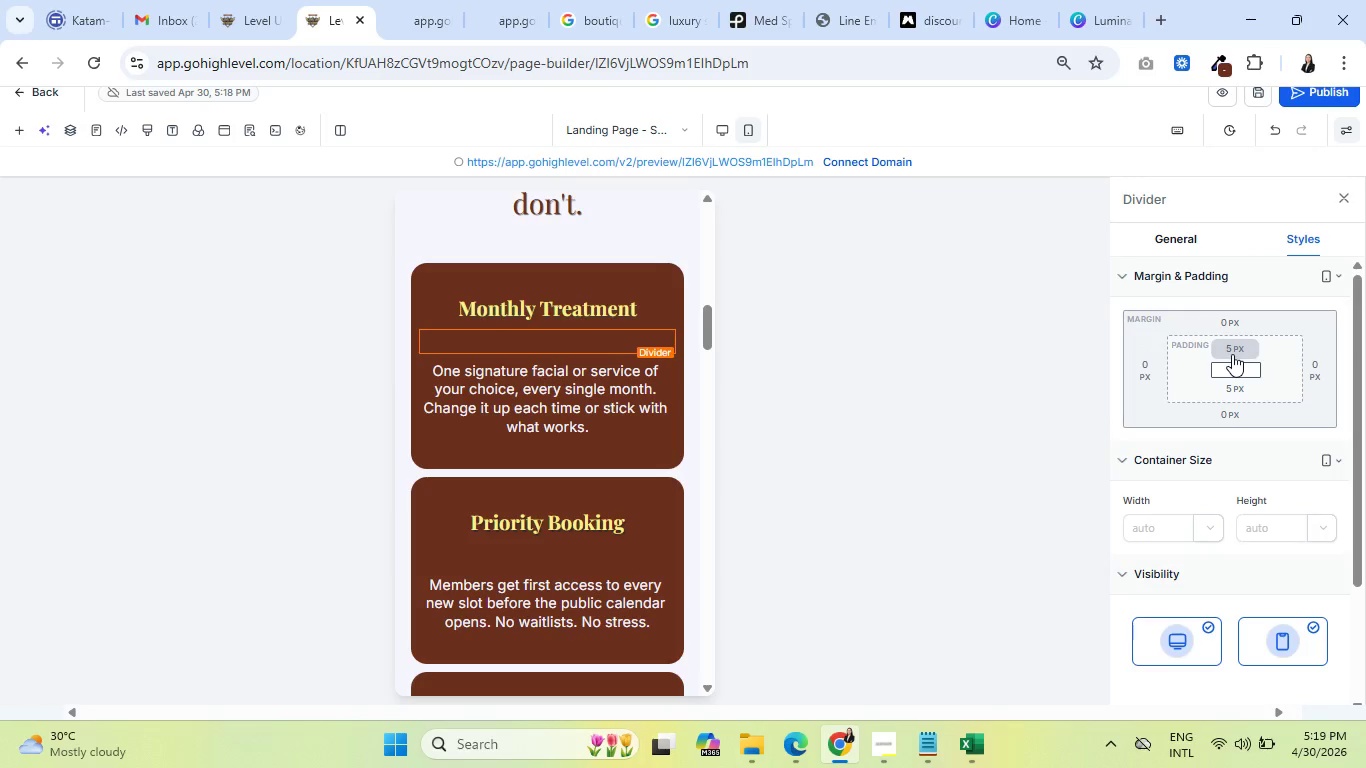 
left_click([1232, 354])
 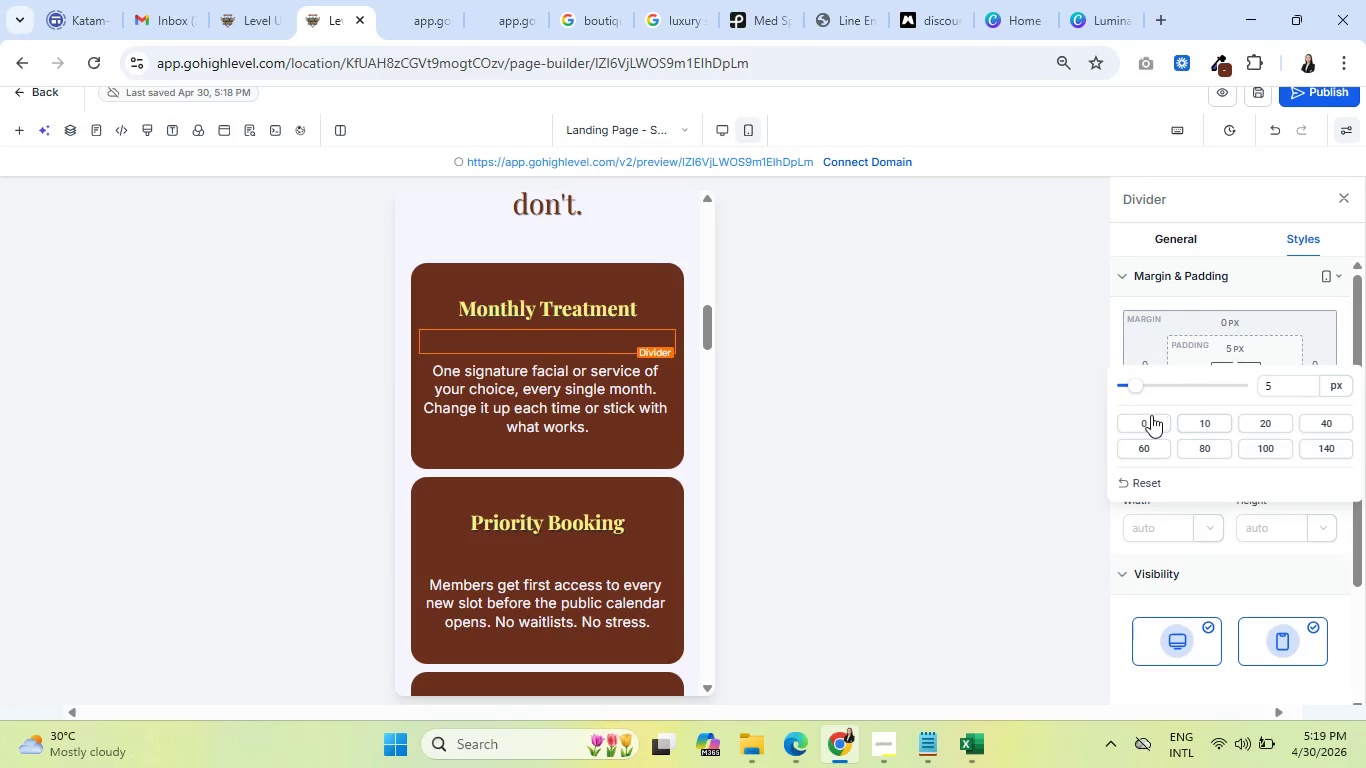 
left_click([1150, 415])
 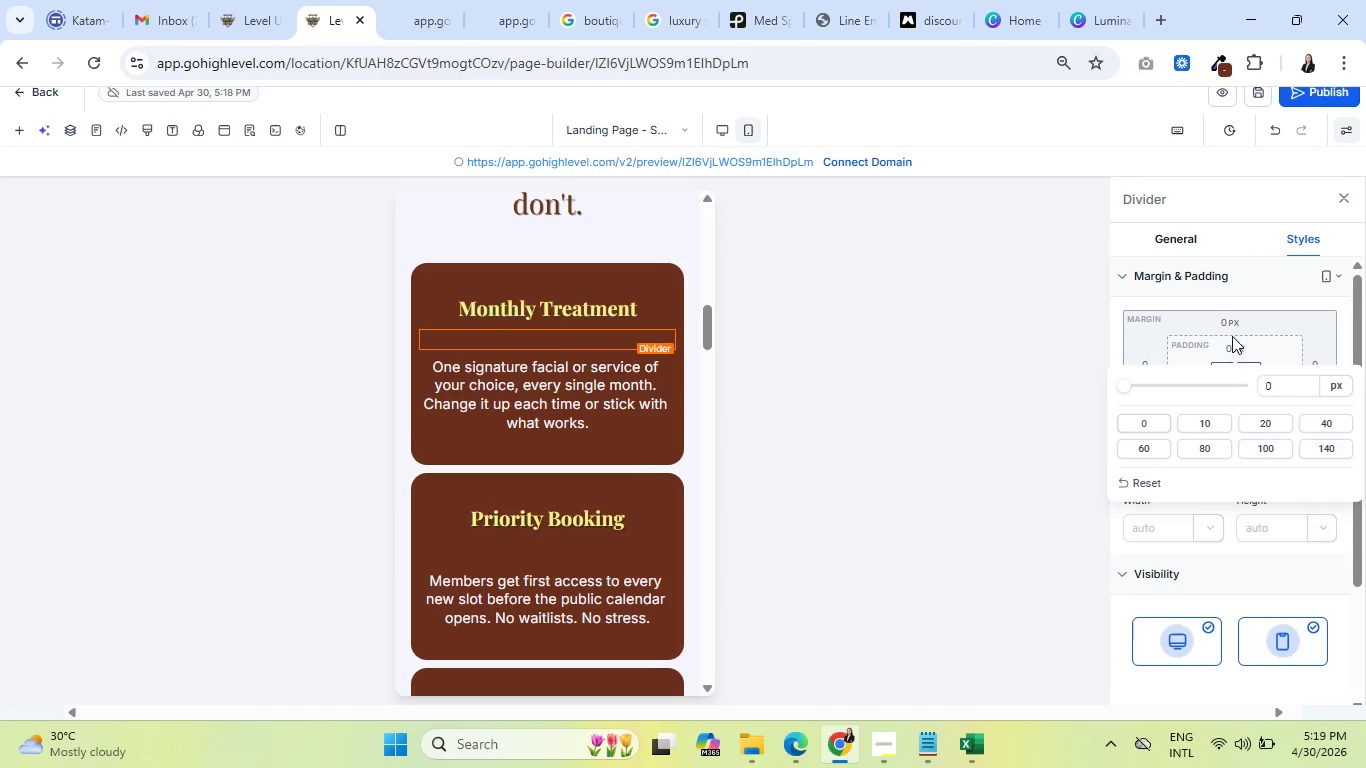 
left_click([1228, 340])
 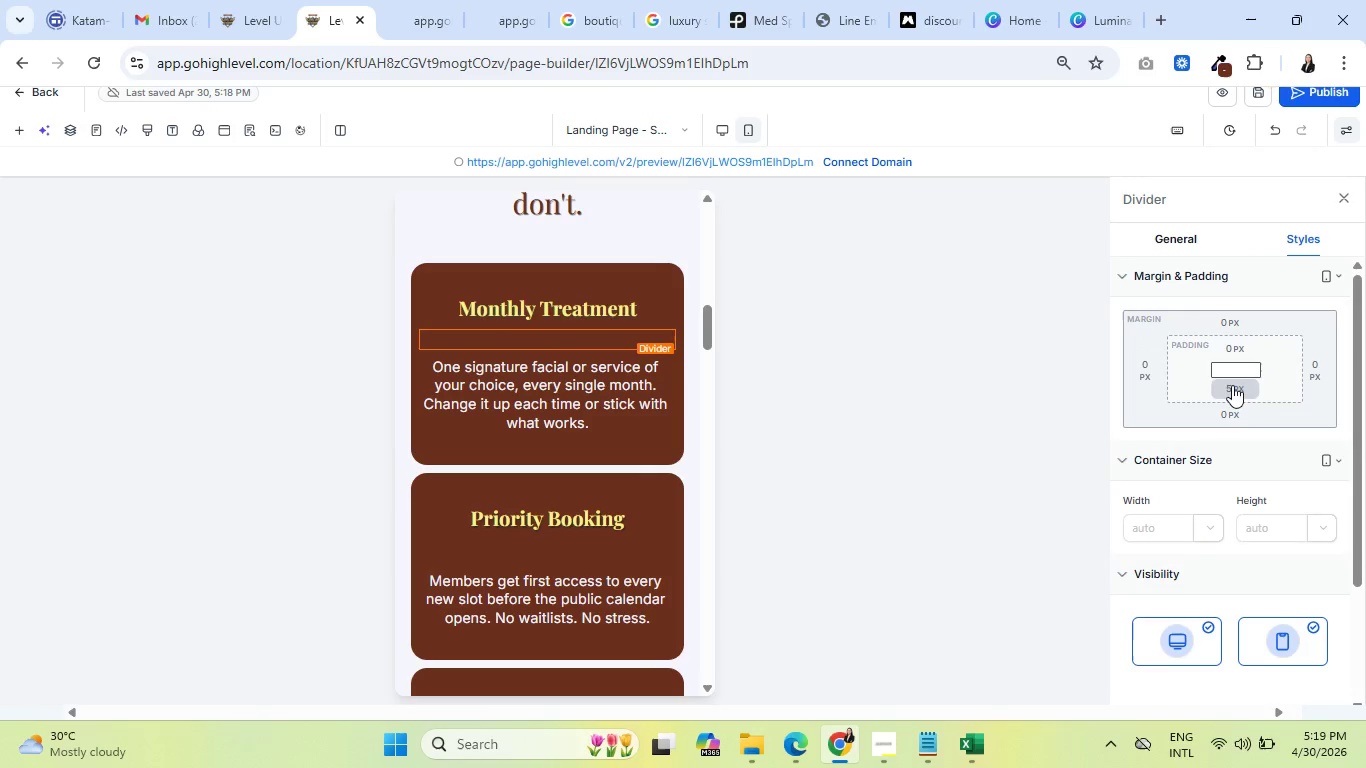 
left_click([1233, 387])
 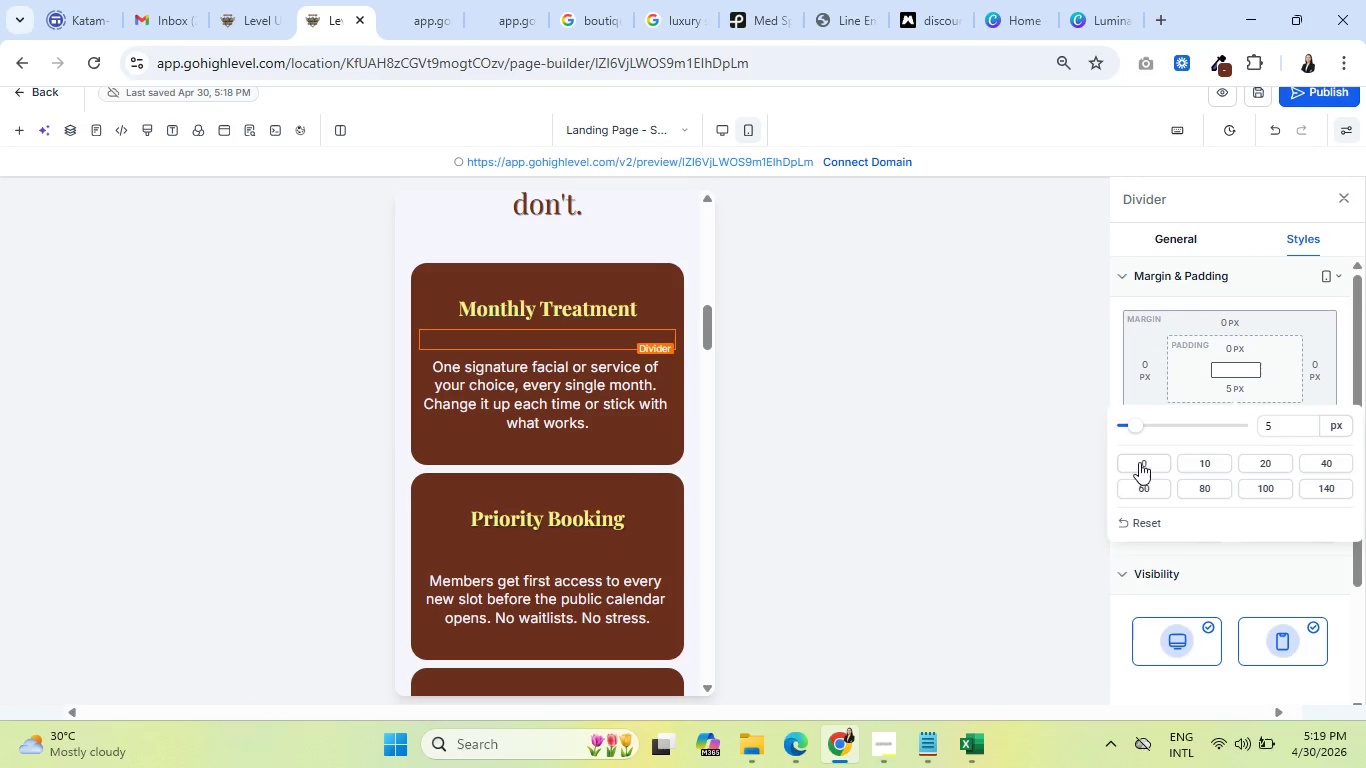 
left_click([1139, 457])
 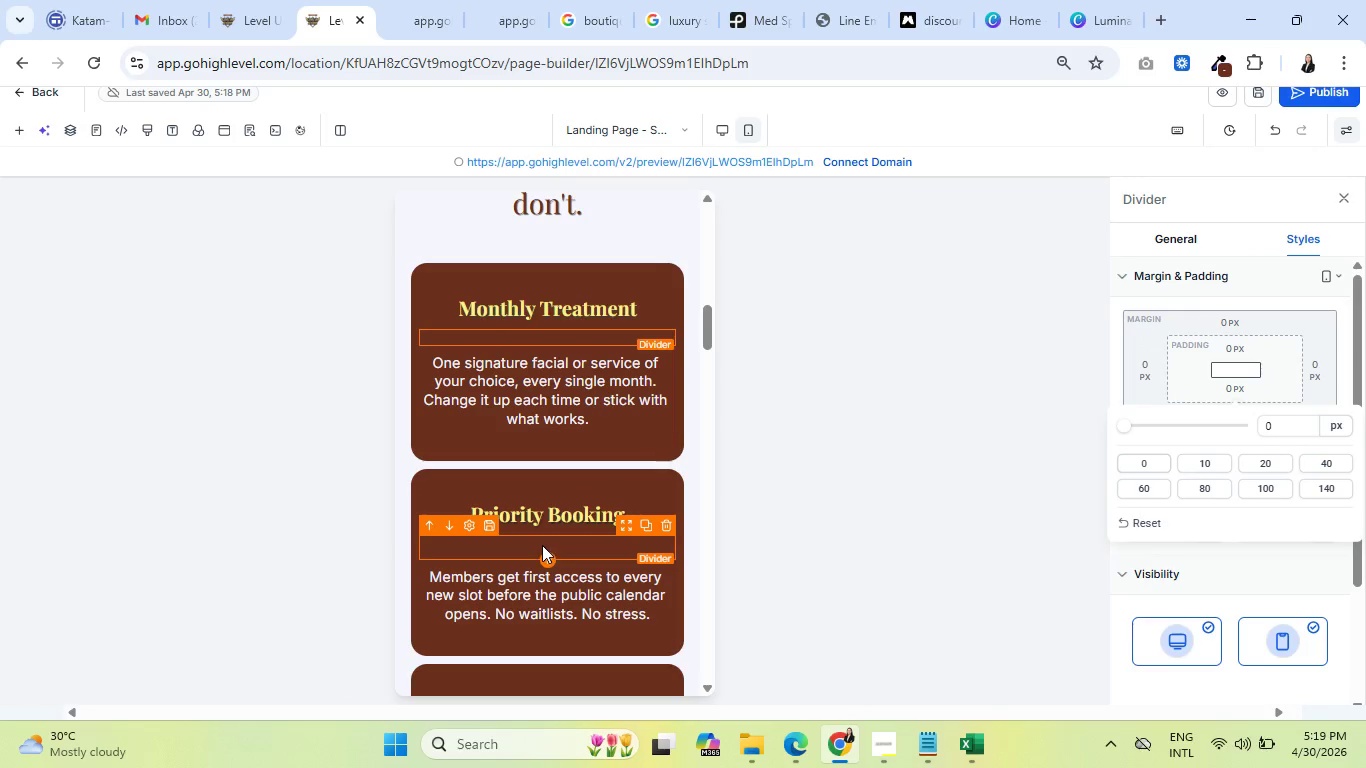 
left_click([539, 541])
 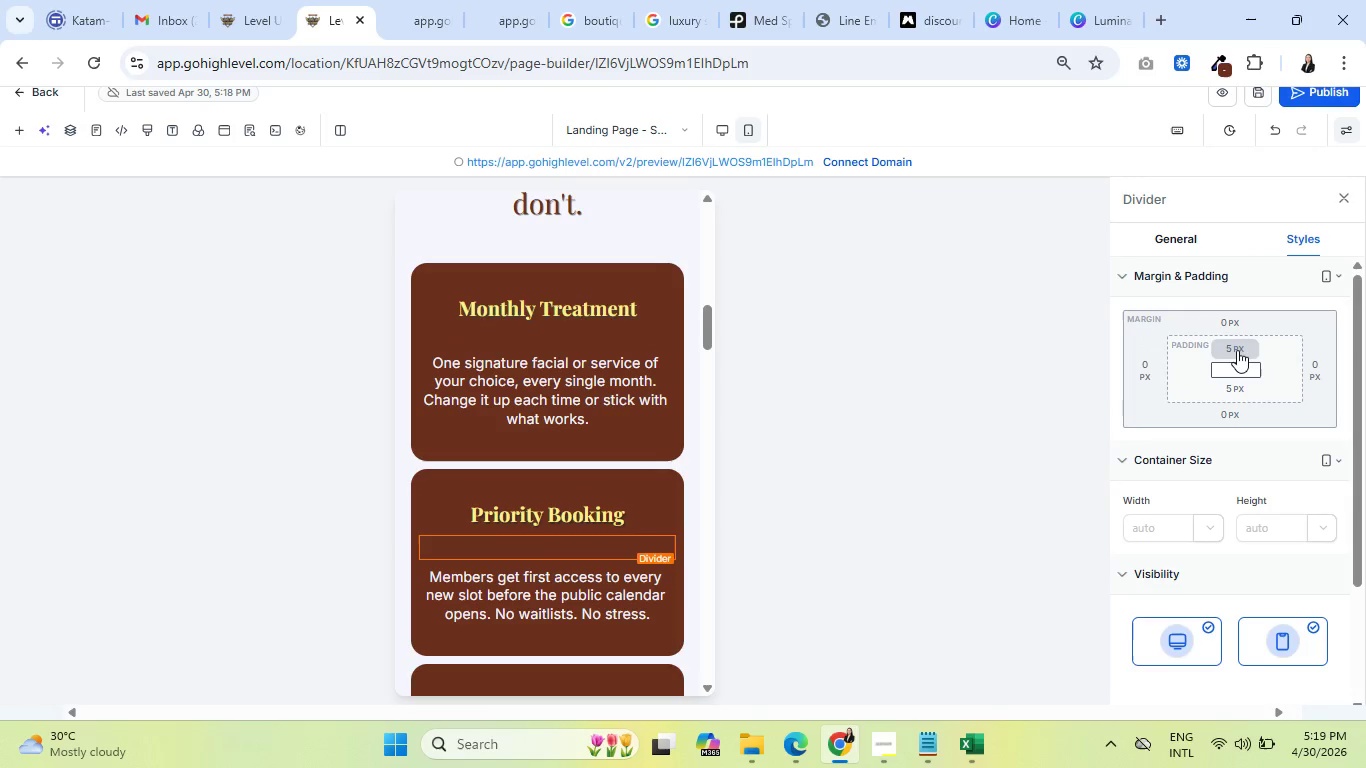 
left_click([1237, 350])
 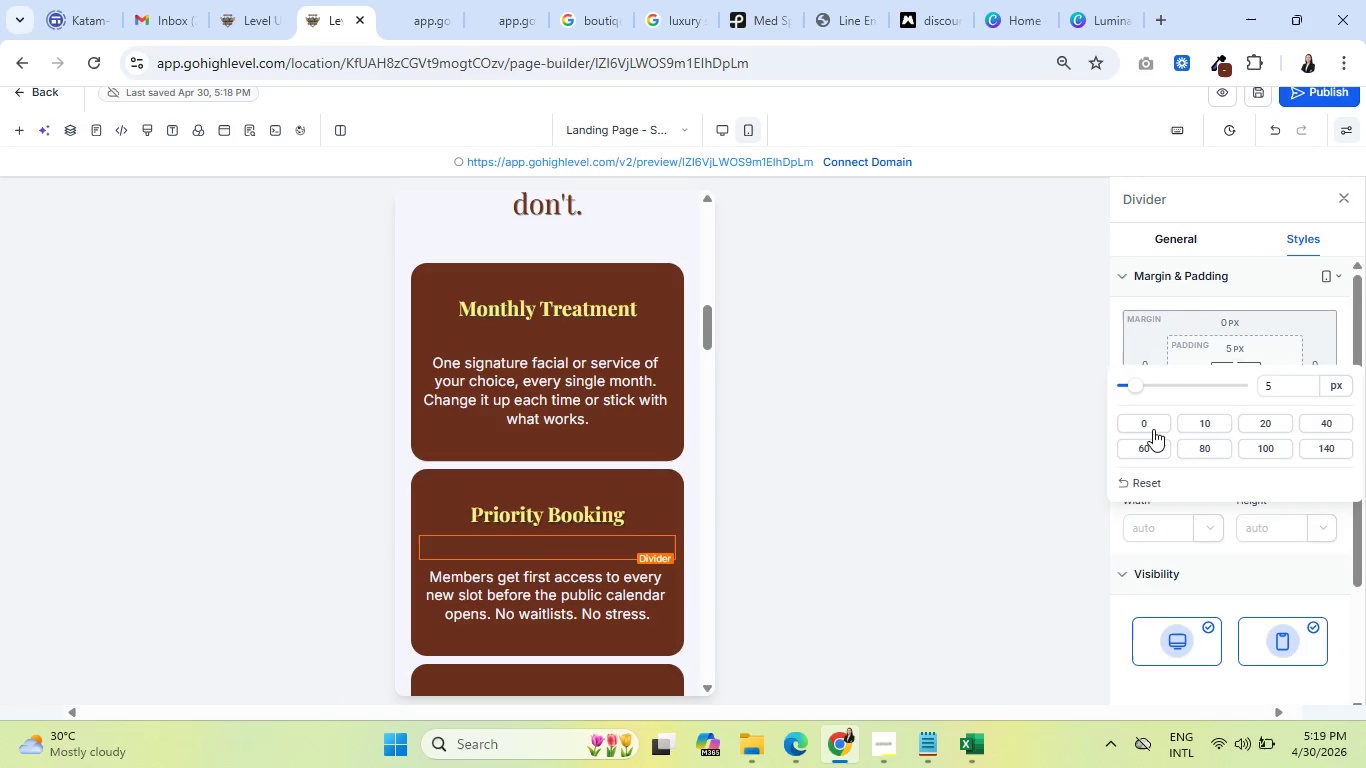 
left_click([1153, 429])
 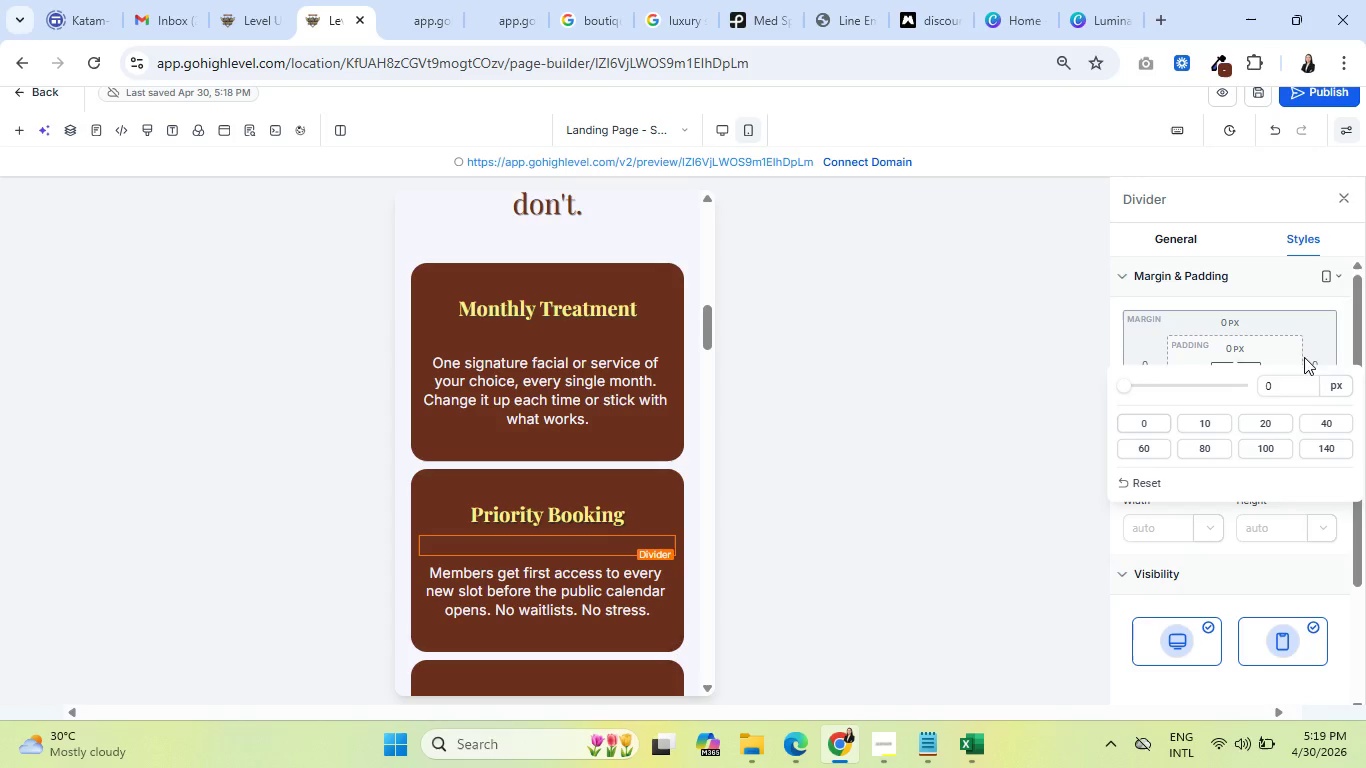 
left_click([1249, 345])
 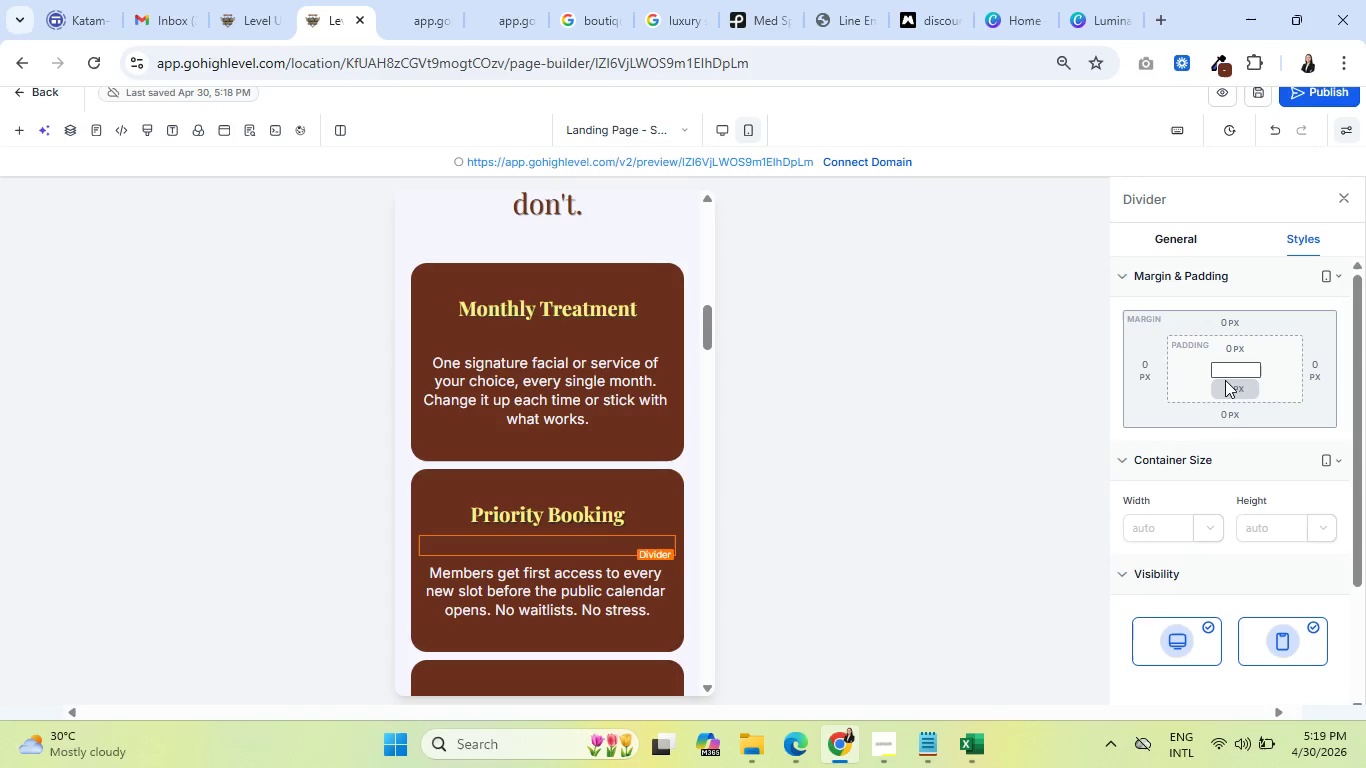 
left_click([1225, 380])
 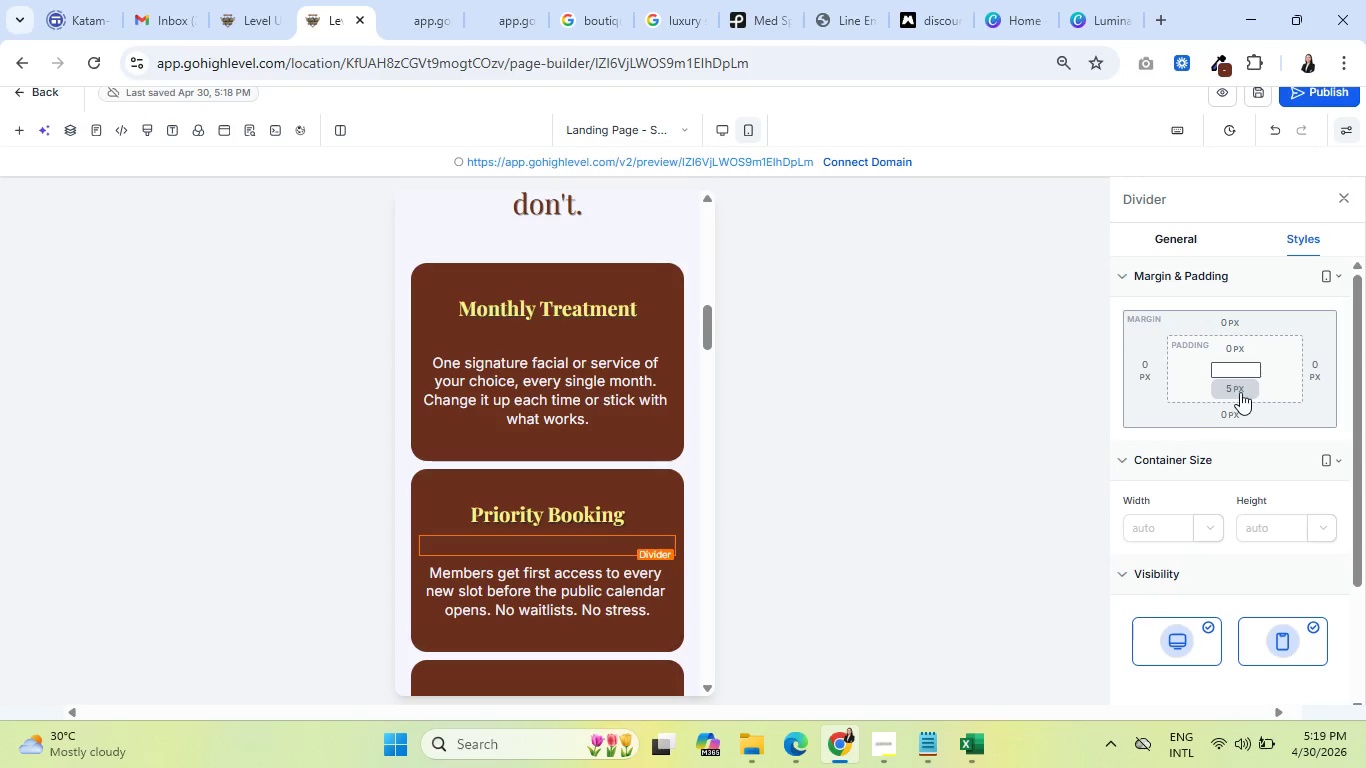 
left_click([1240, 390])
 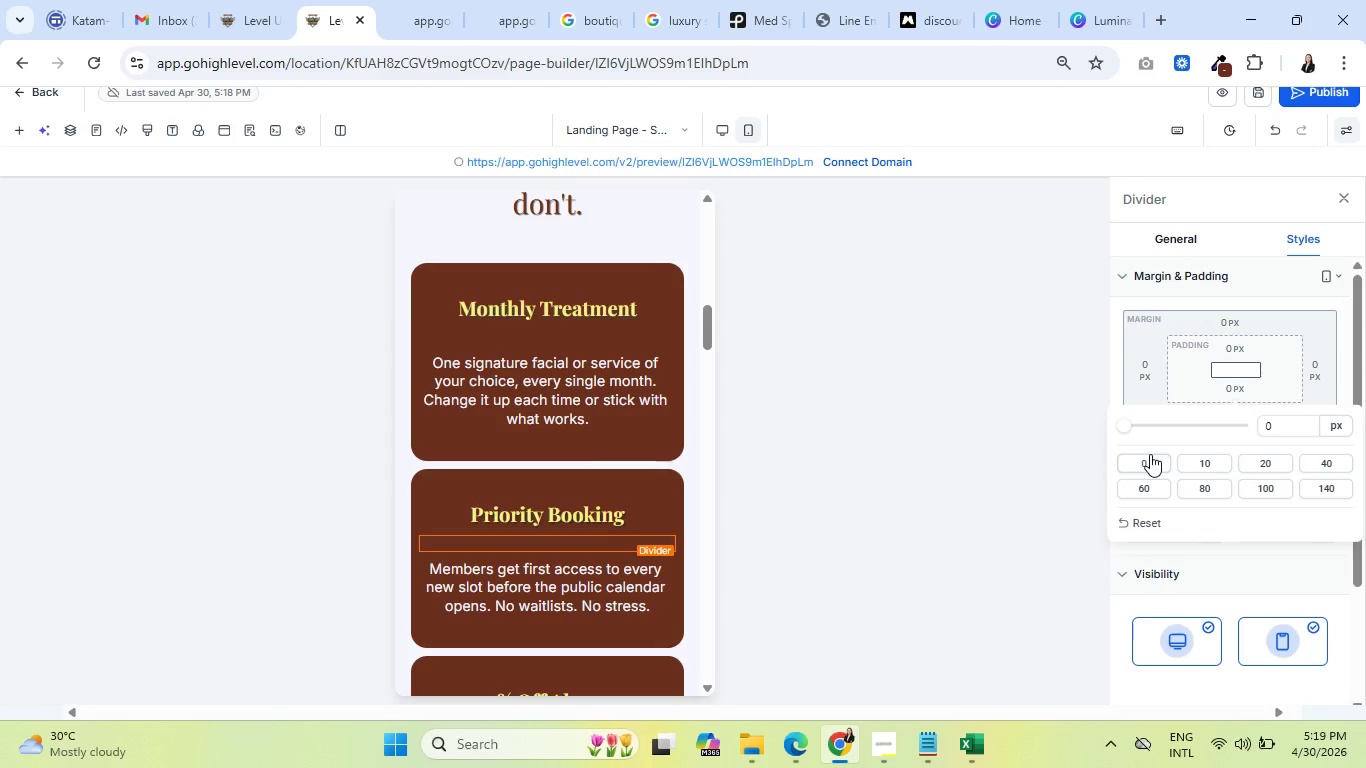 
scroll: coordinate [487, 535], scroll_direction: down, amount: 1.0
 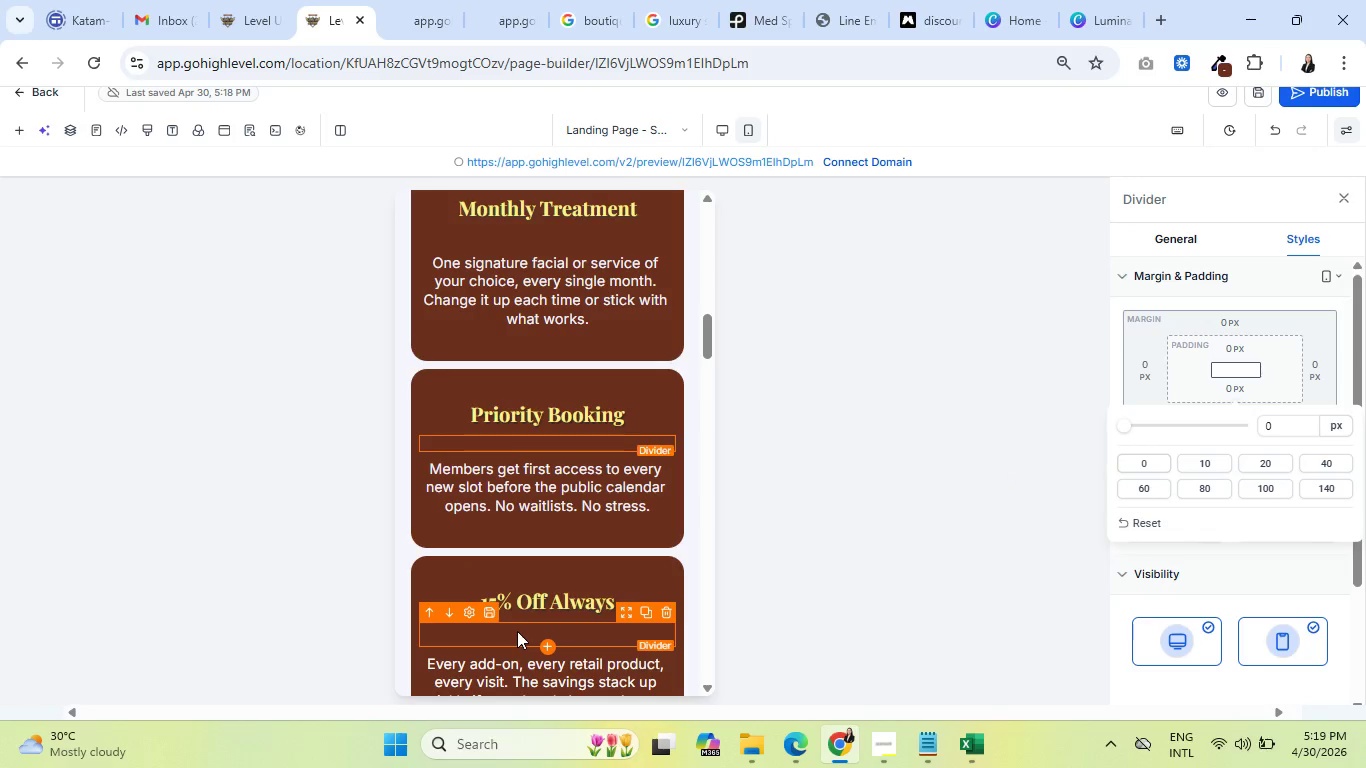 
left_click([517, 631])
 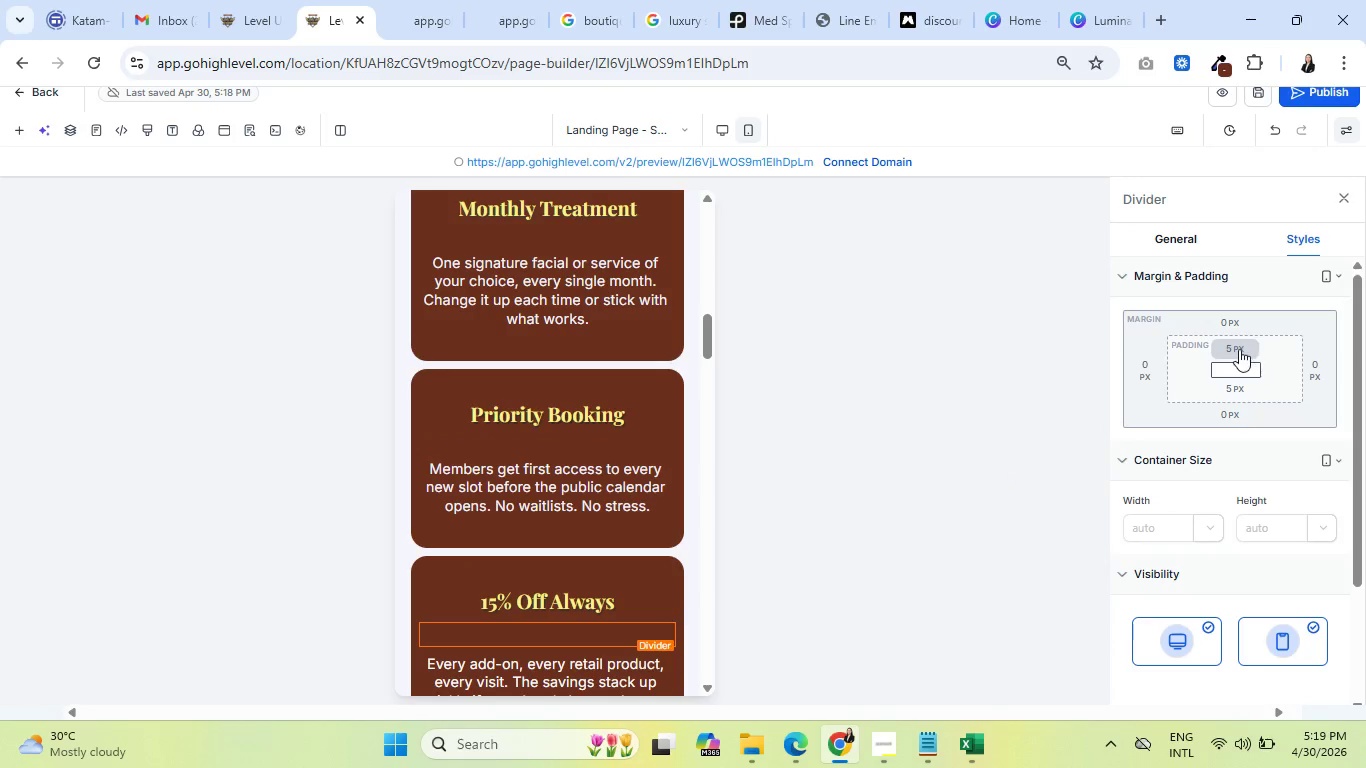 
left_click([1238, 349])
 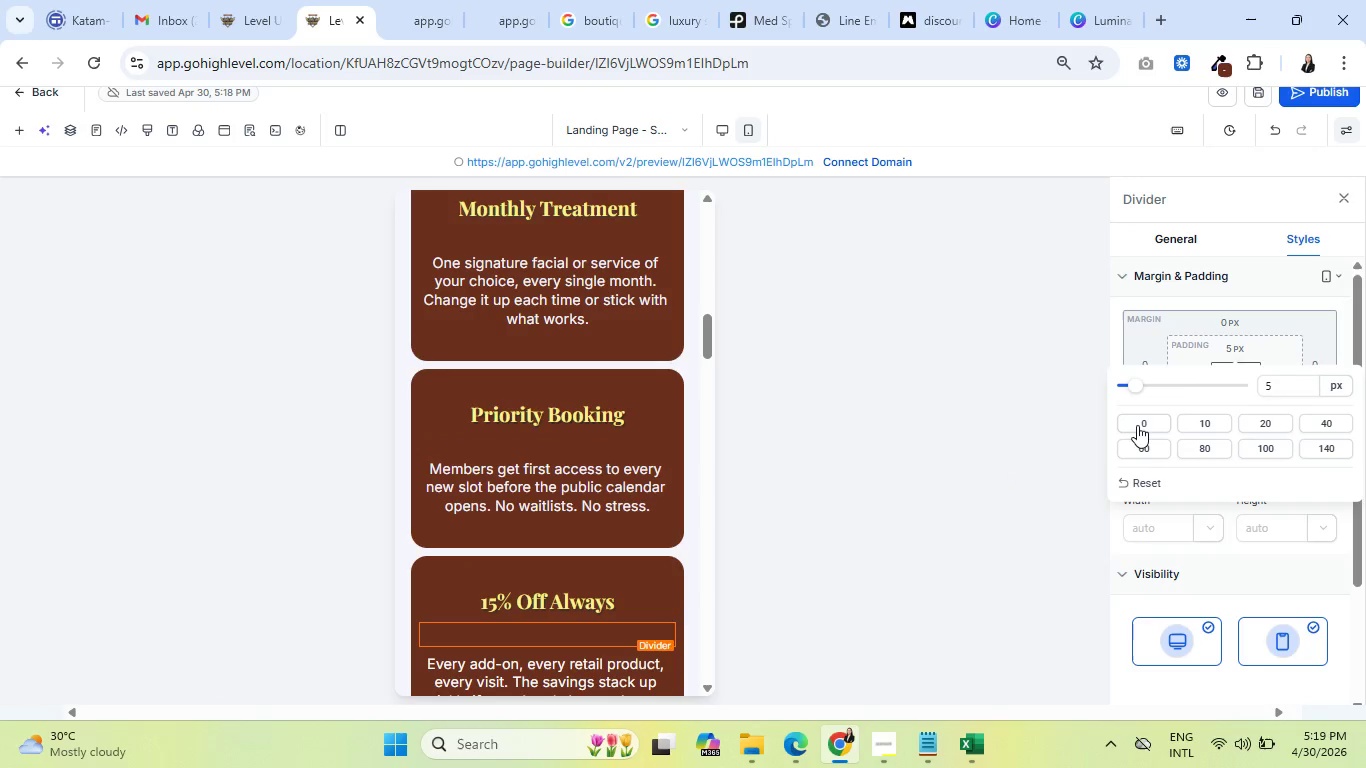 
left_click([1136, 423])
 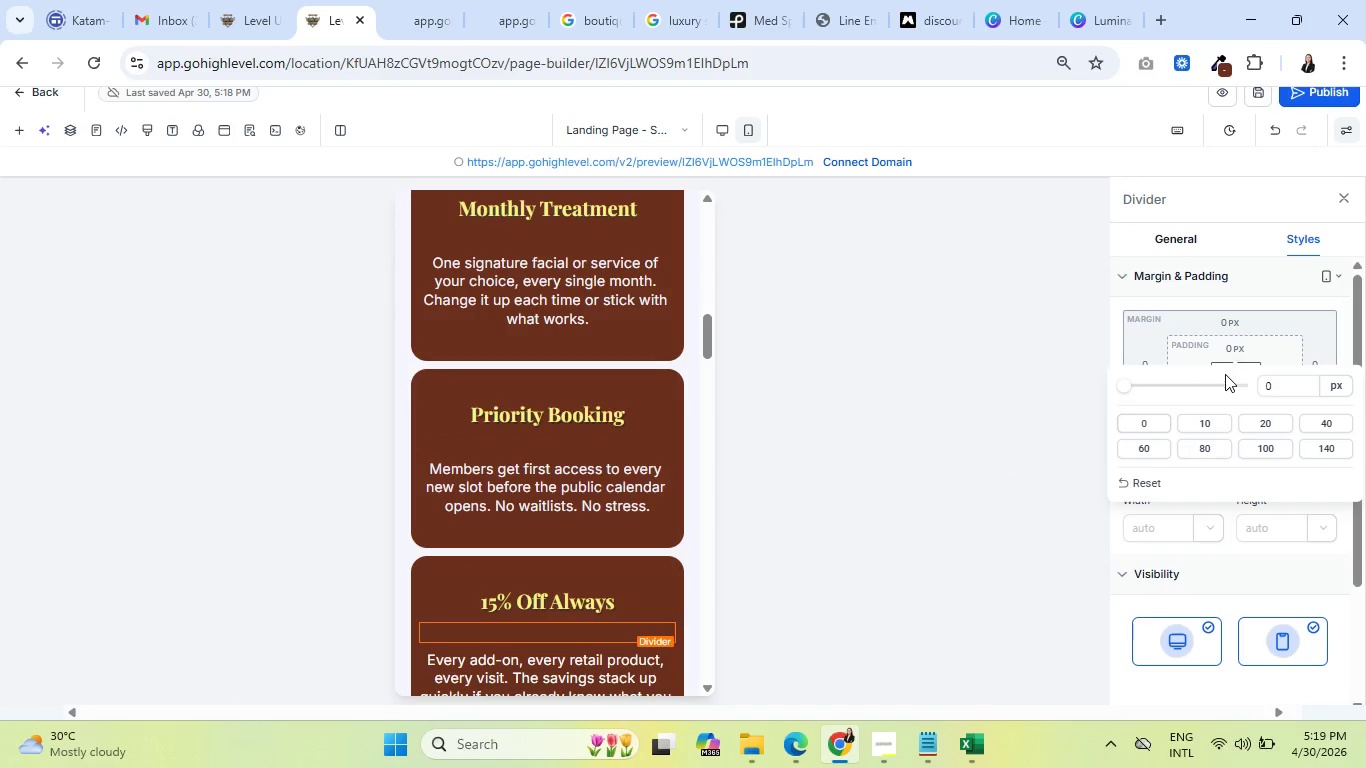 
left_click([1216, 349])
 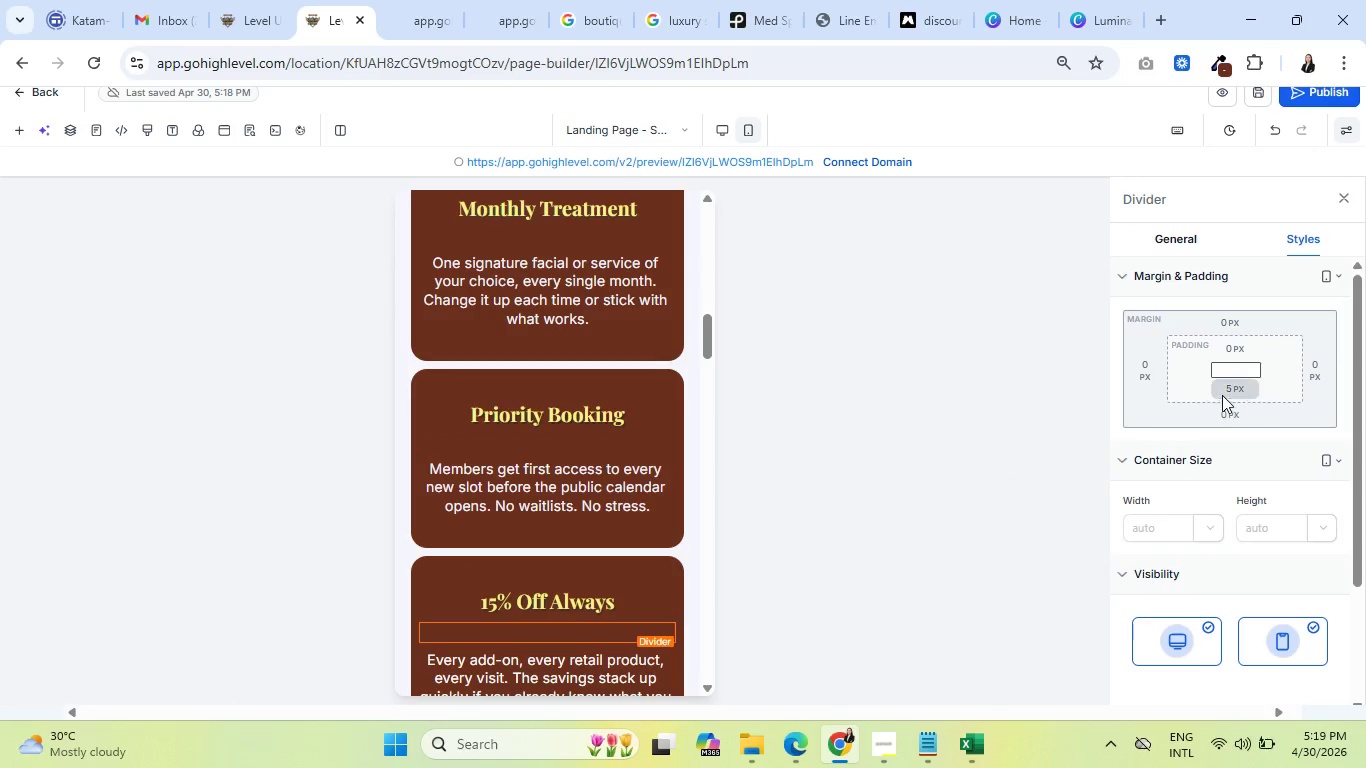 
left_click([1223, 393])
 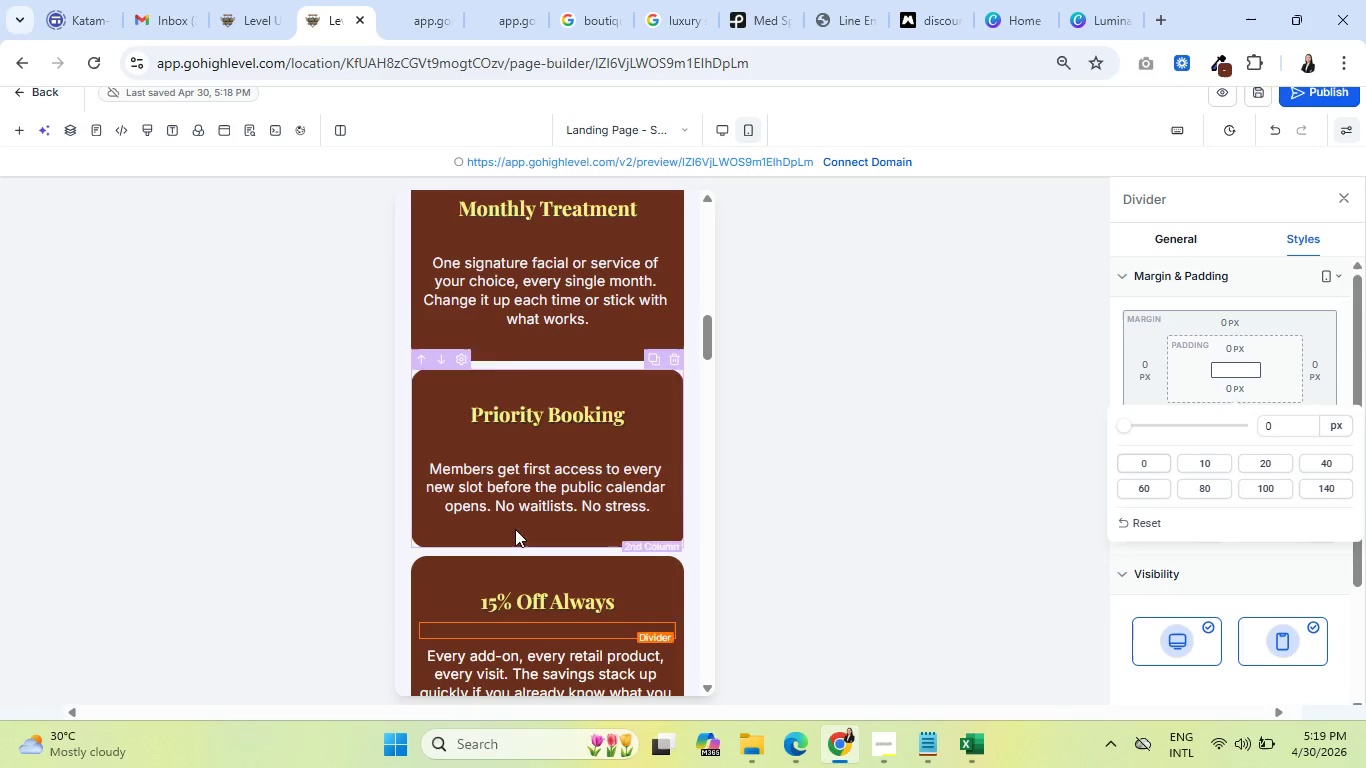 
scroll: coordinate [572, 520], scroll_direction: down, amount: 3.0
 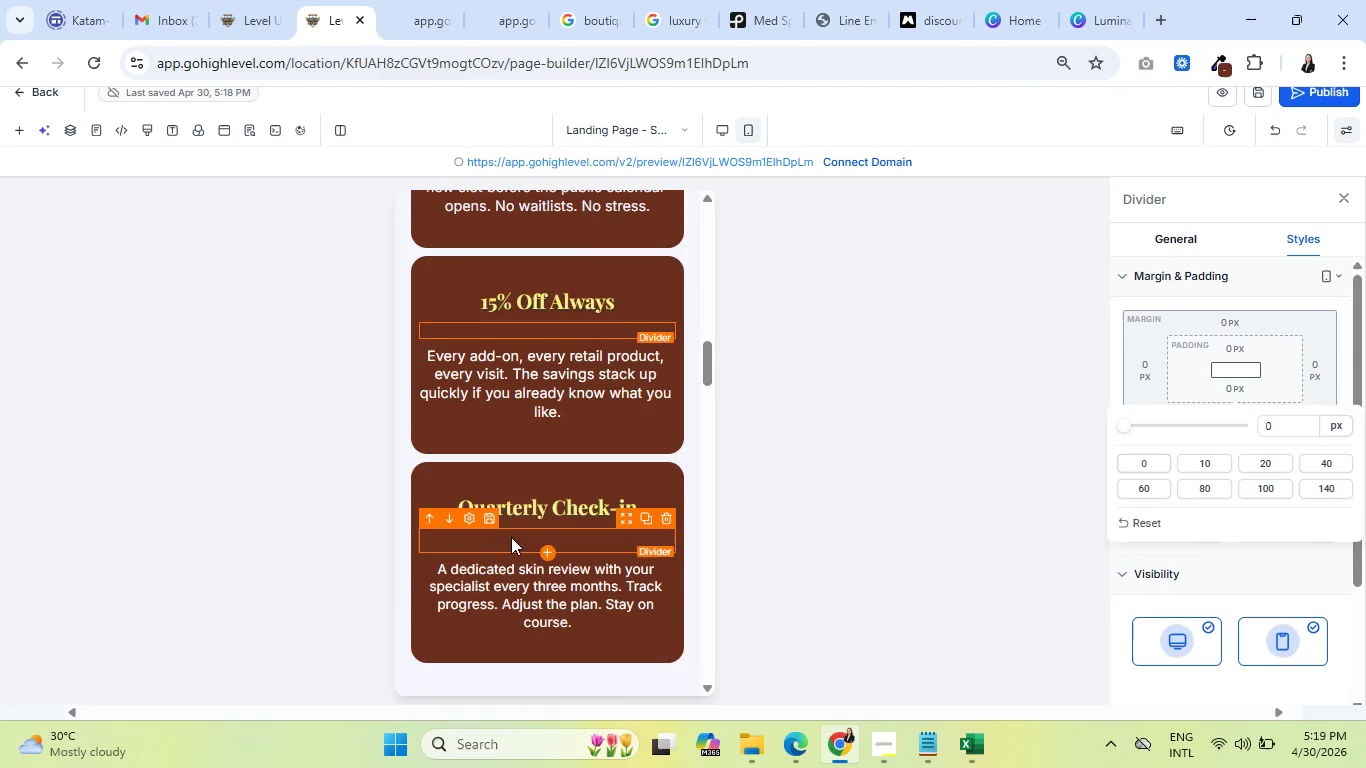 
left_click([511, 537])
 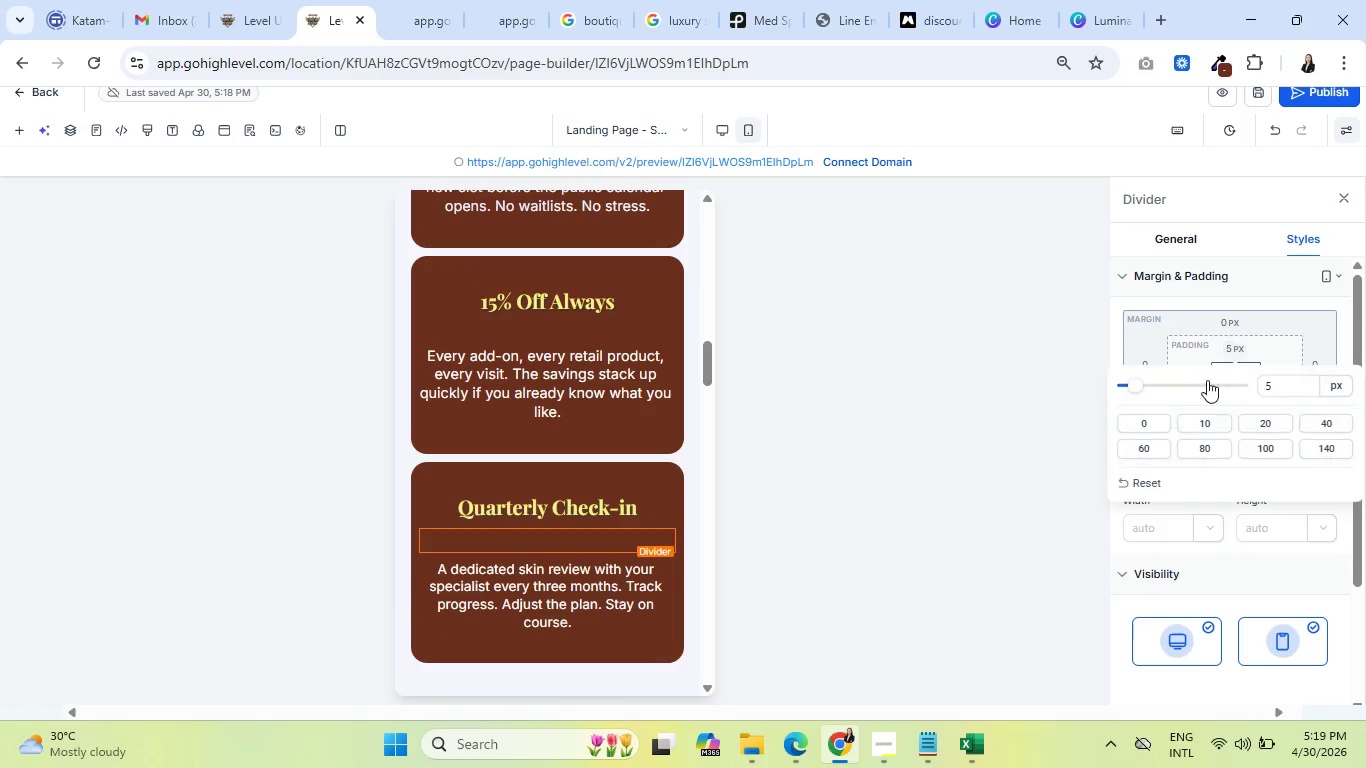 
left_click([1129, 422])
 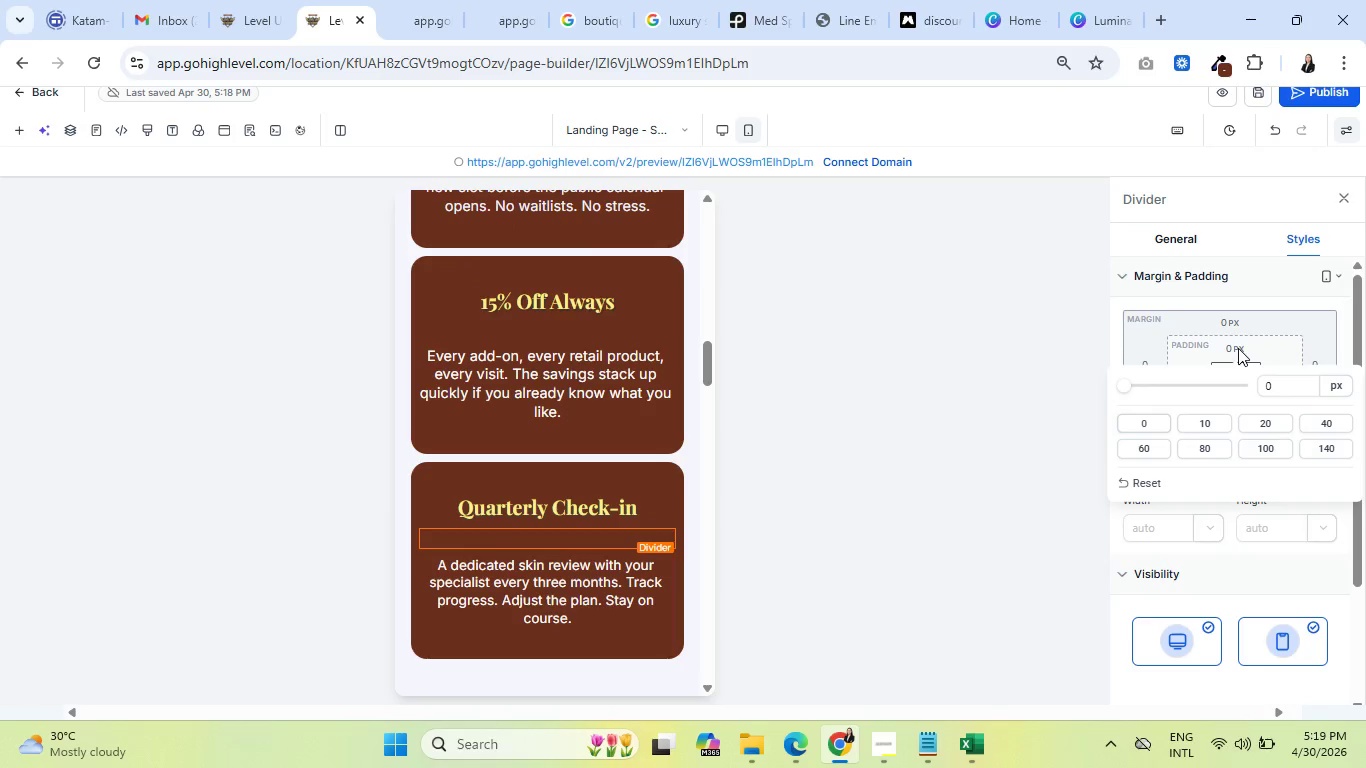 
left_click([1238, 348])
 